 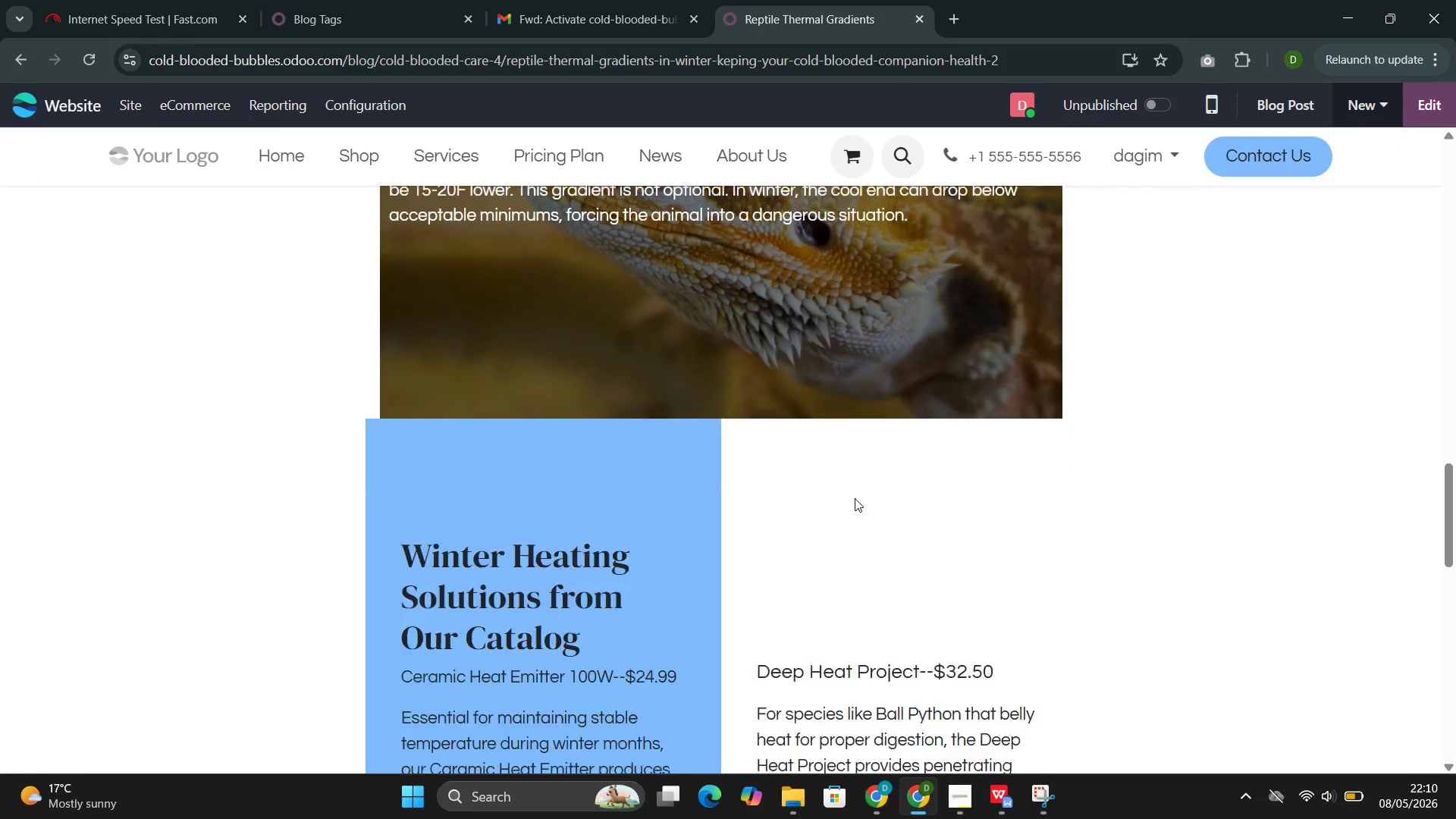 
left_click([1156, 102])
 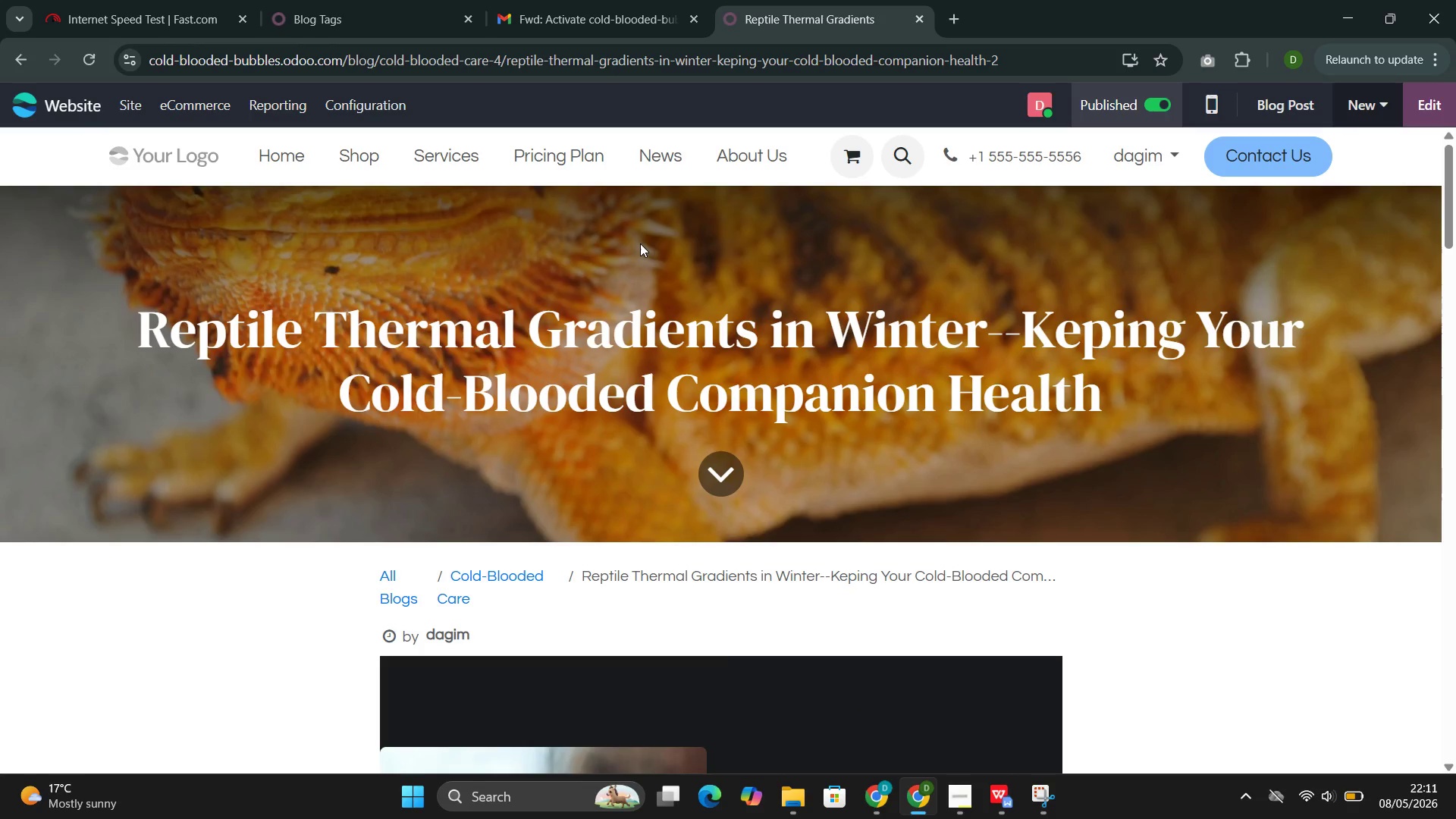 
left_click([667, 161])
 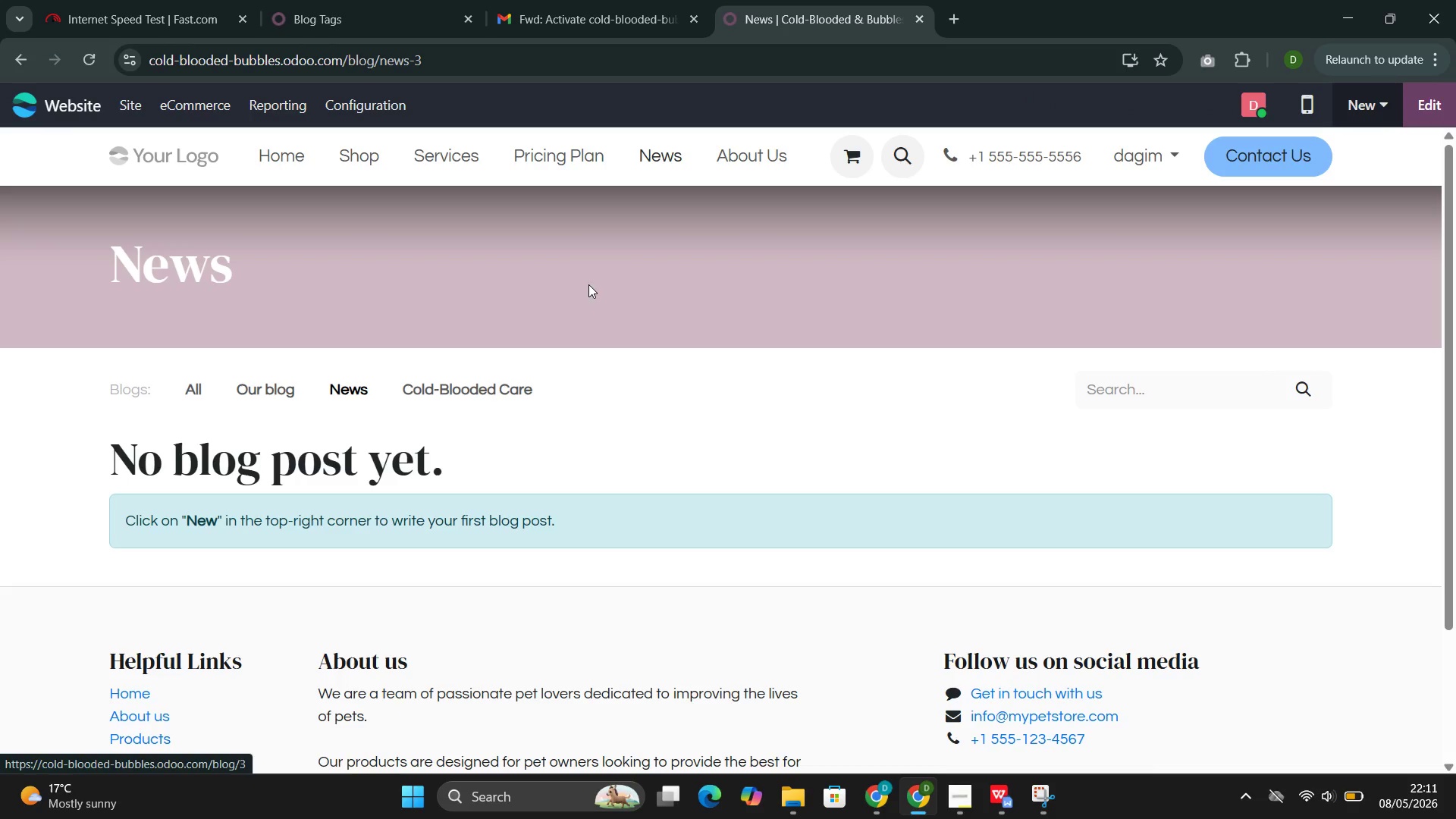 
left_click([476, 388])
 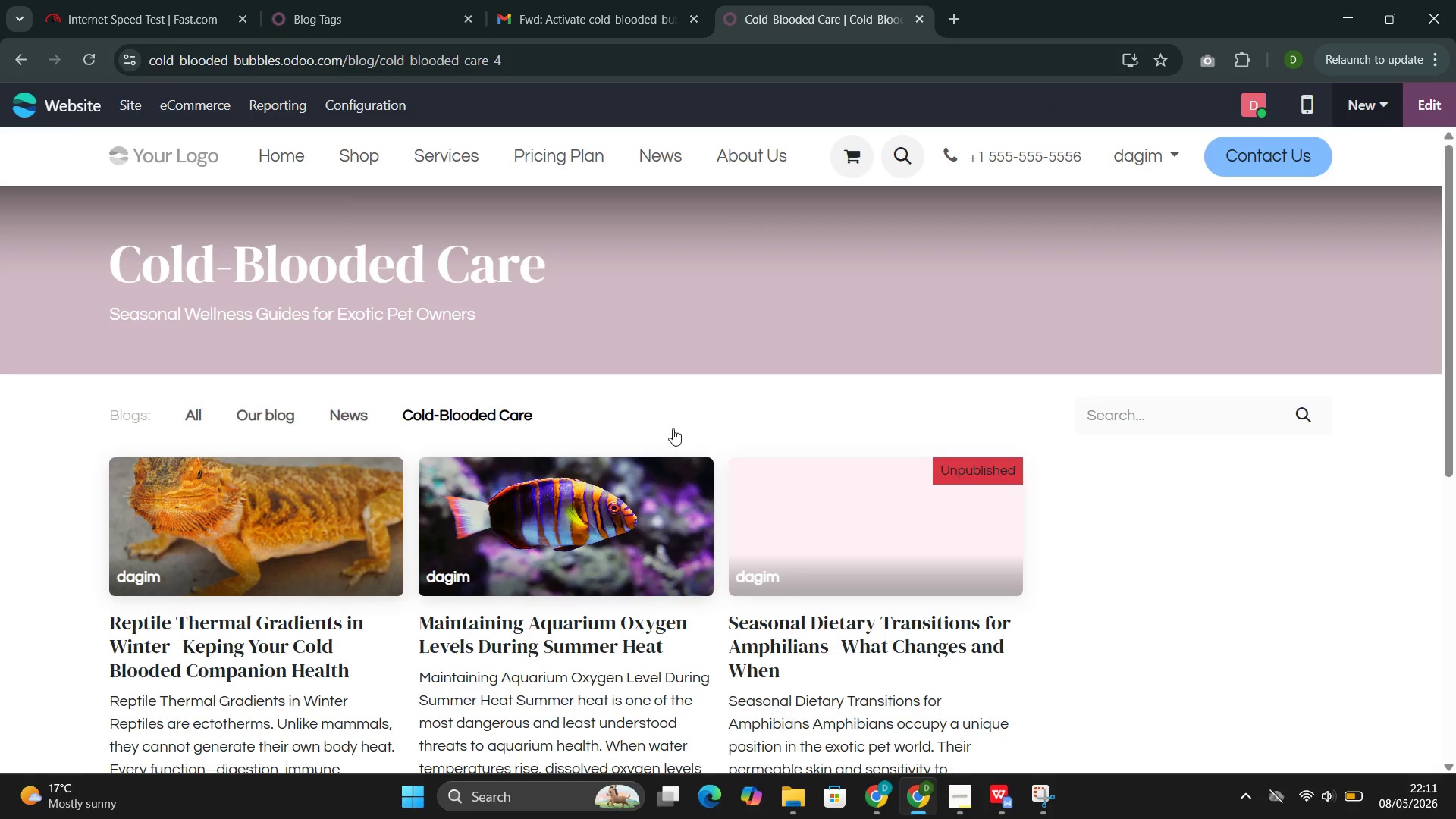 
left_click([836, 539])
 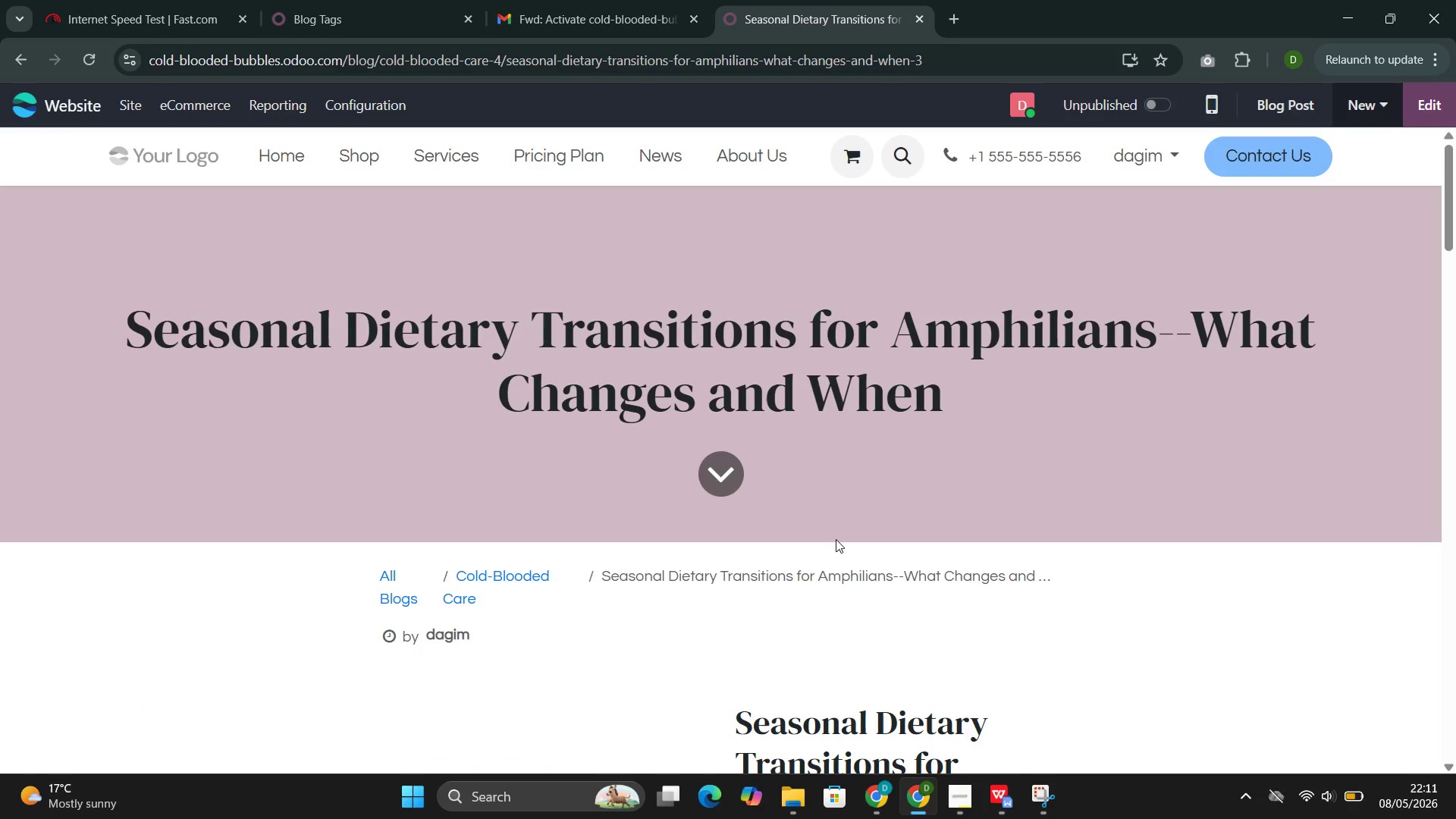 
wait(17.53)
 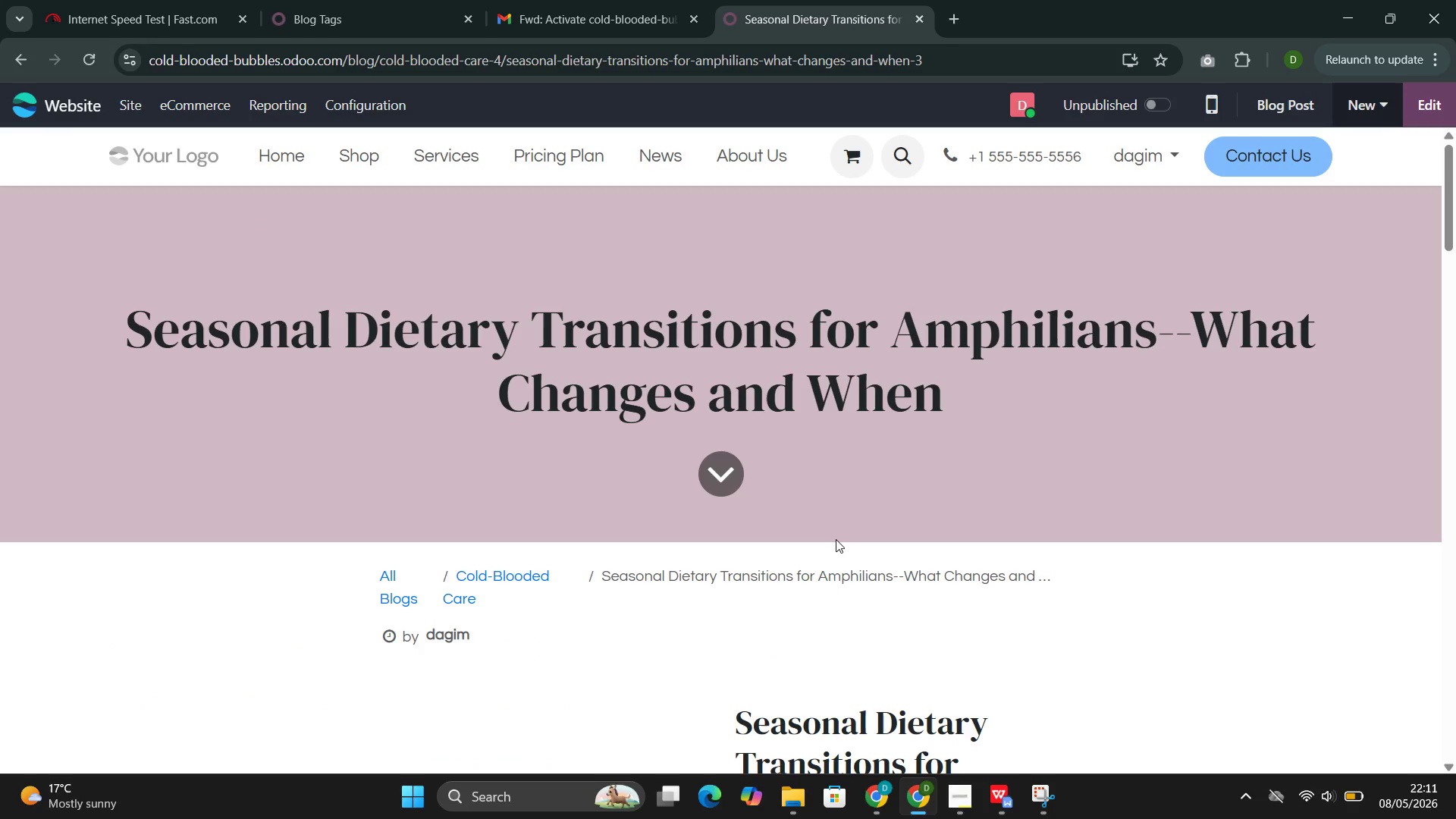 
left_click([1426, 108])
 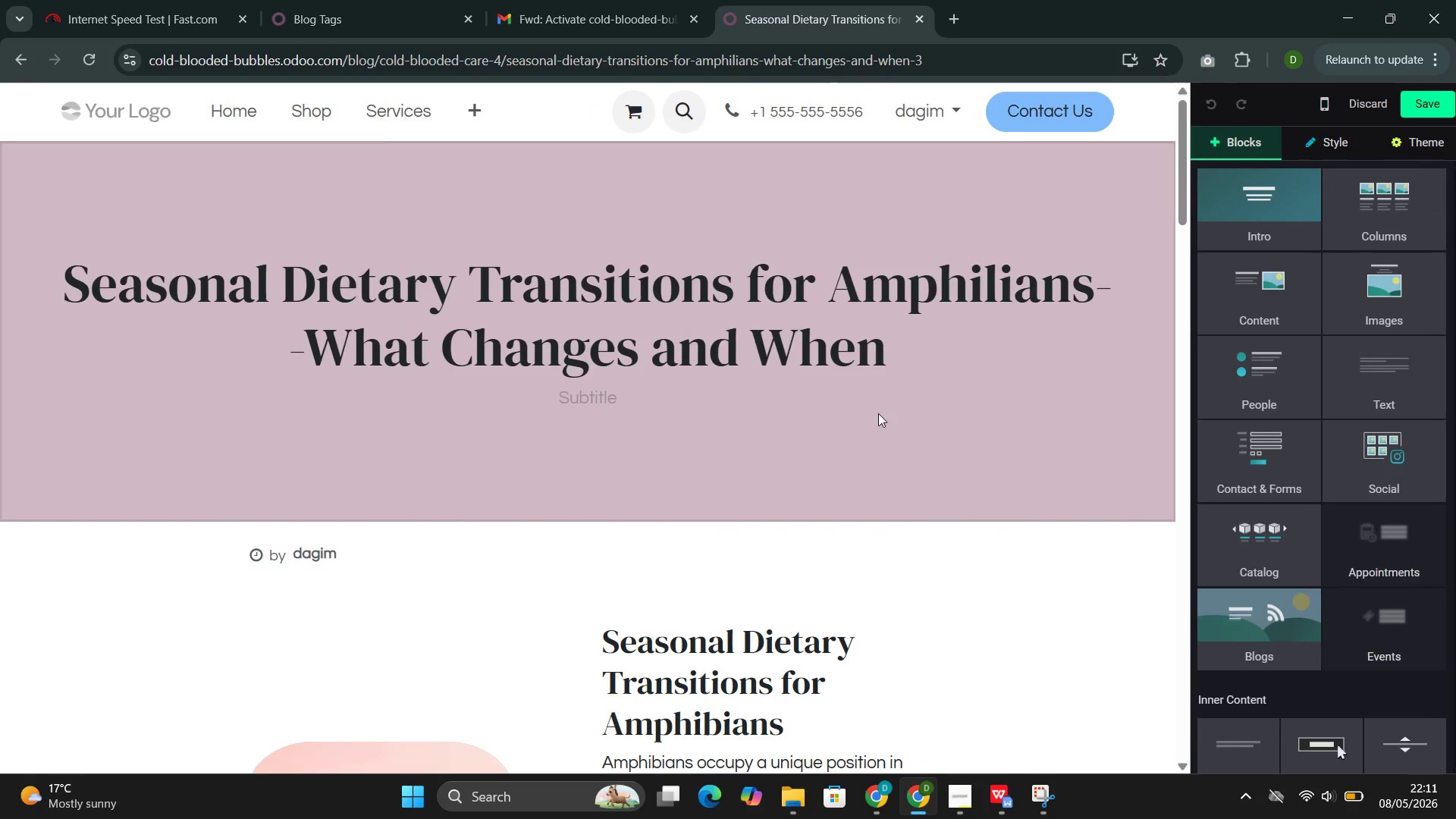 
left_click([878, 418])
 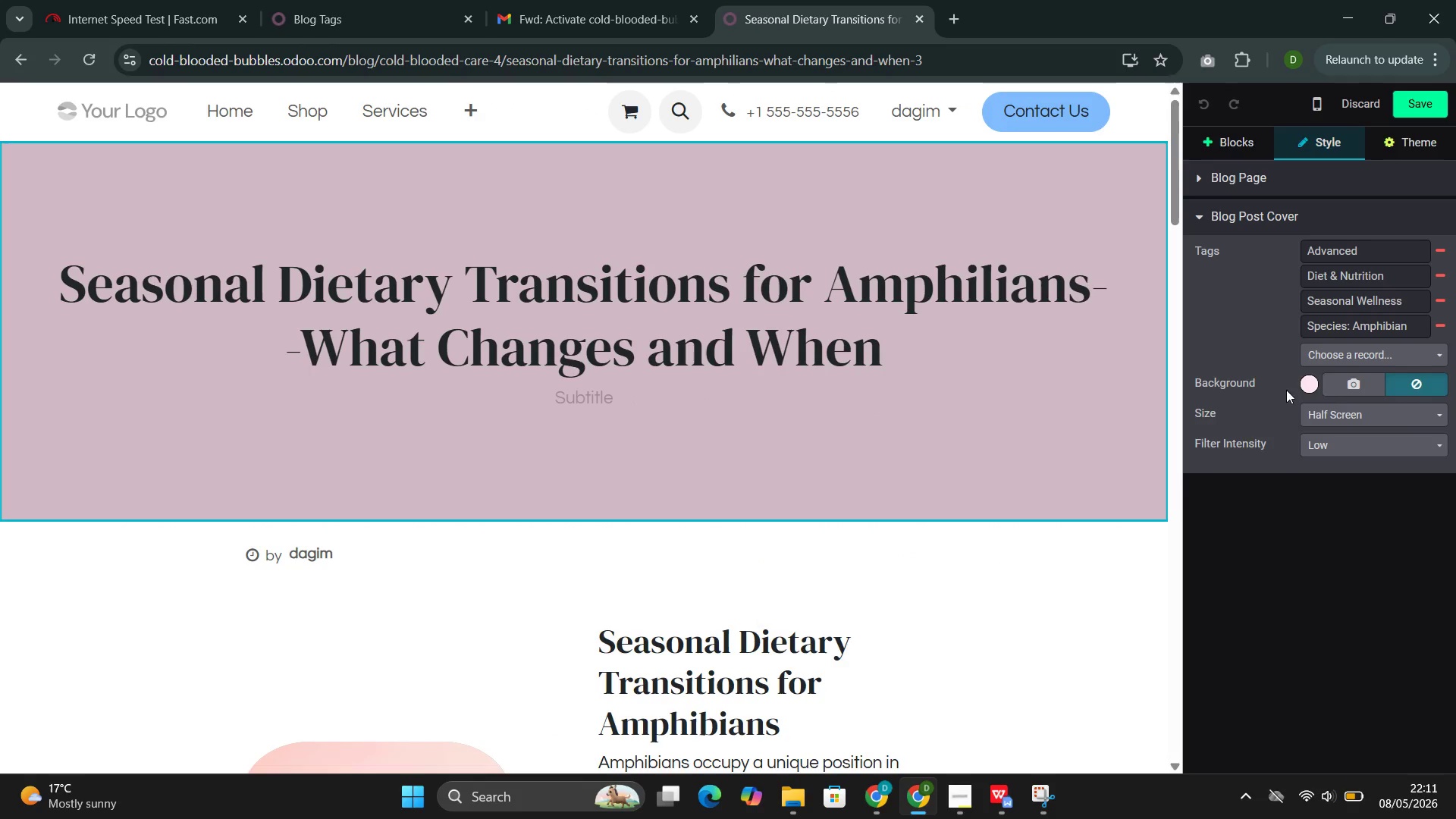 
left_click([1344, 383])
 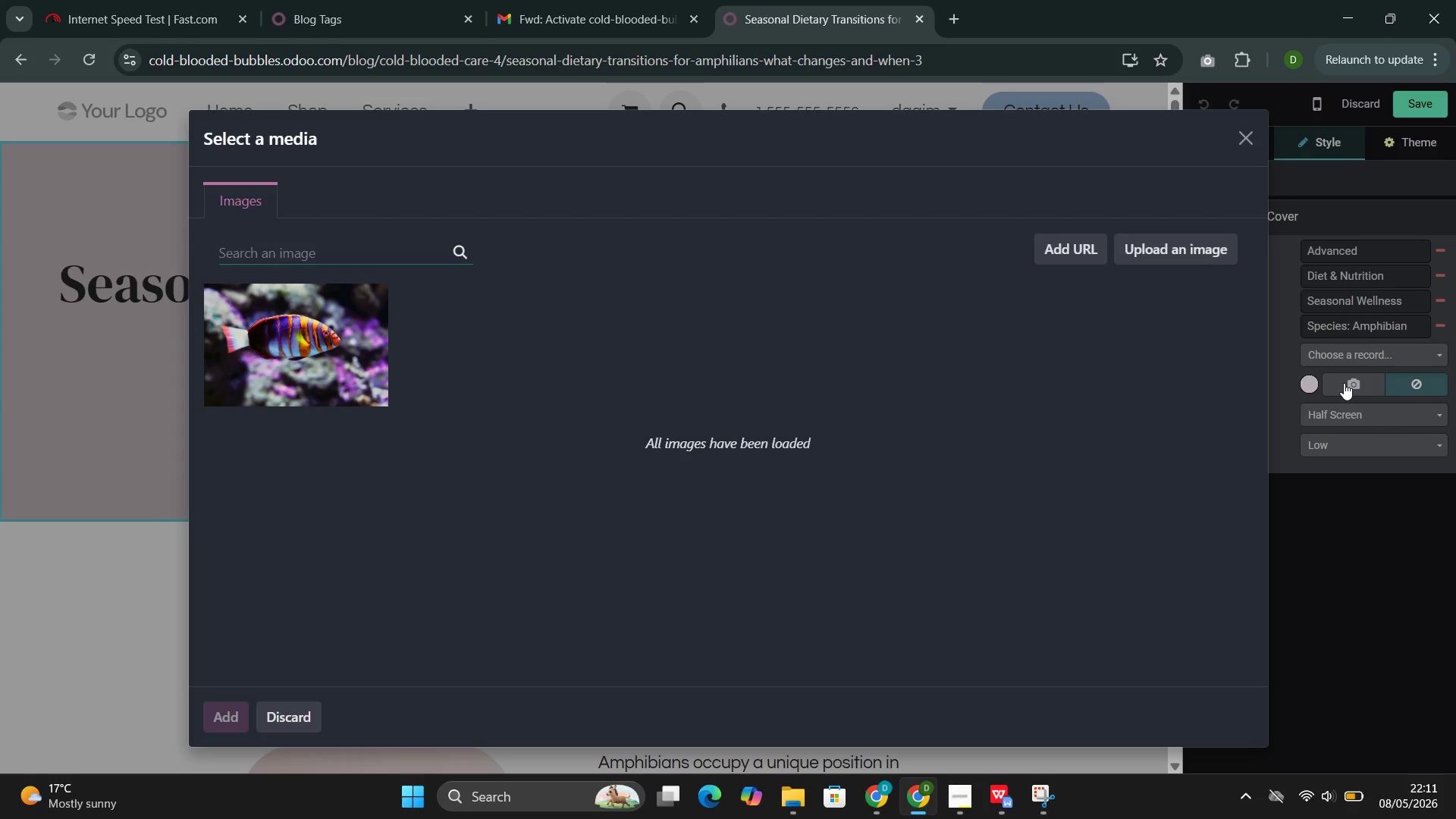 
type(tree frog)
 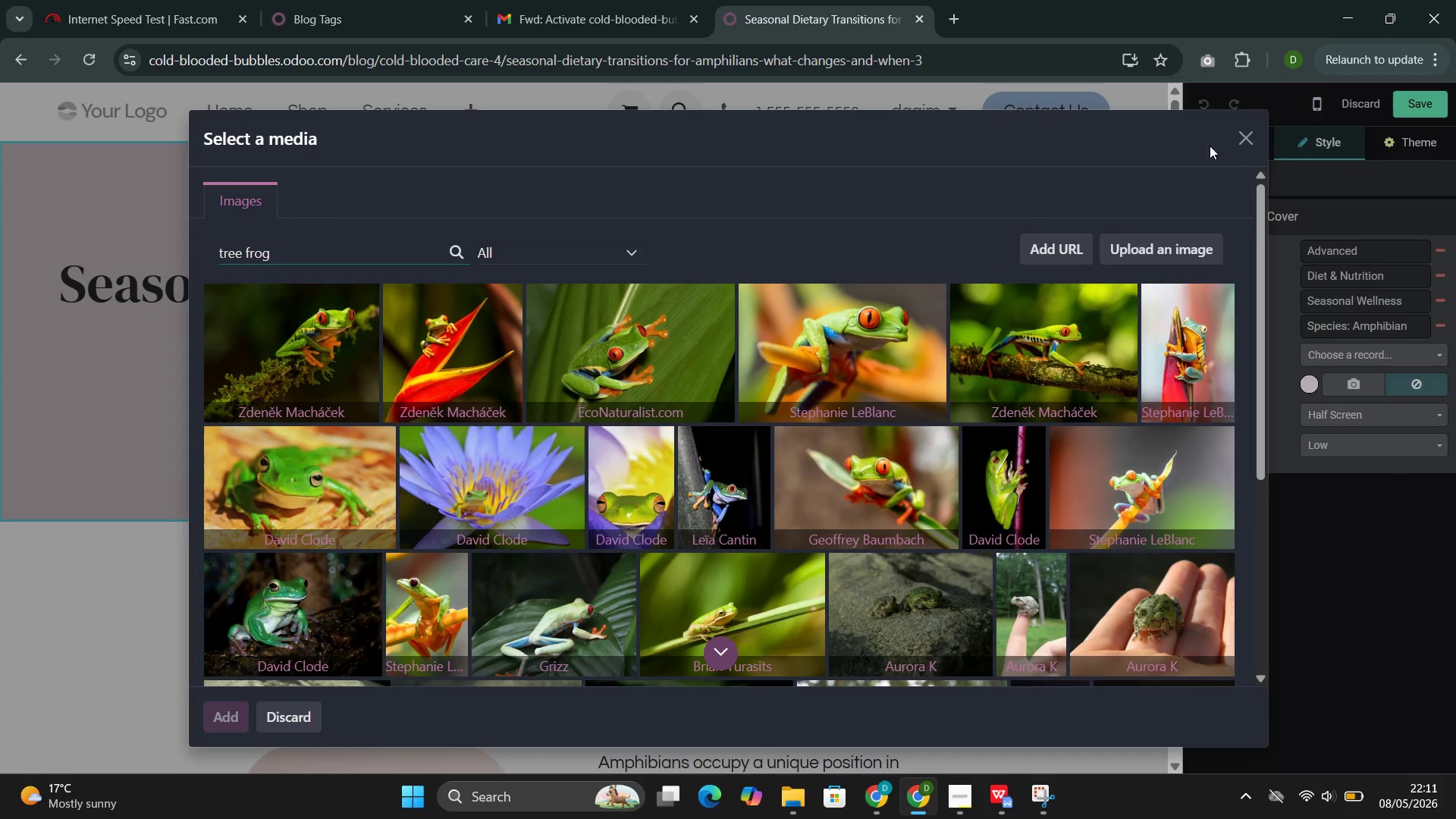 
wait(6.83)
 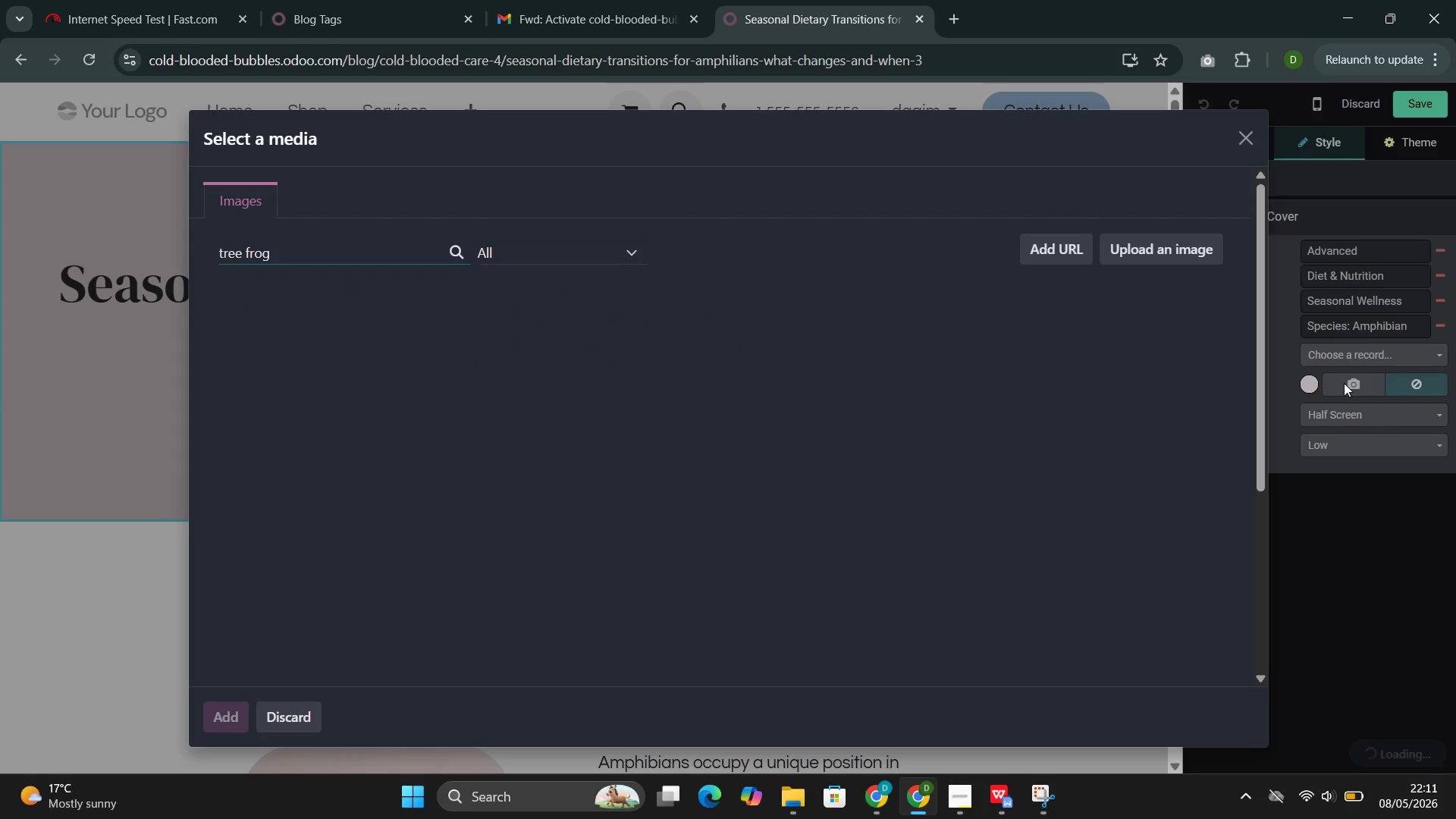 
left_click([880, 474])
 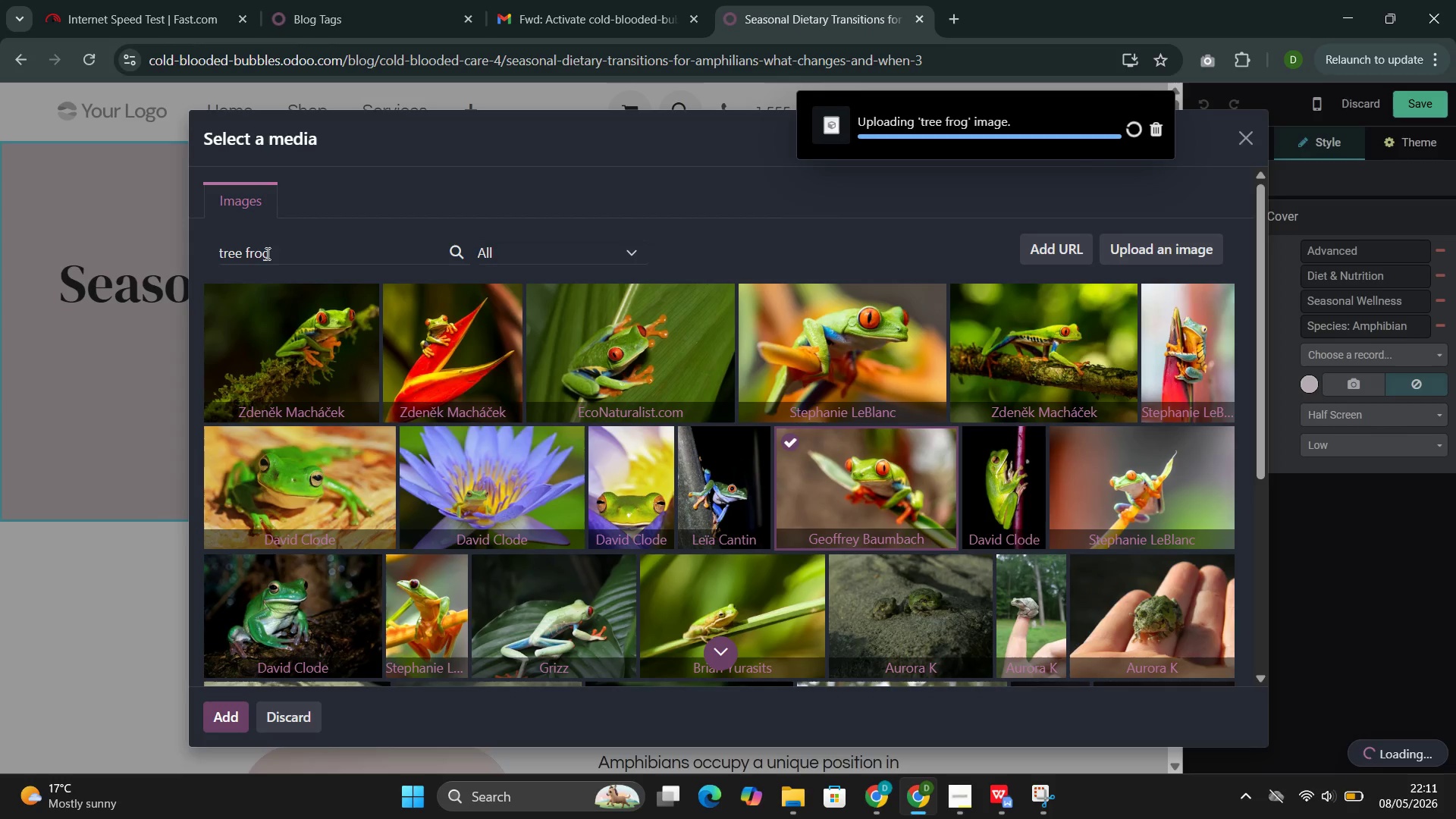 
double_click([260, 250])
 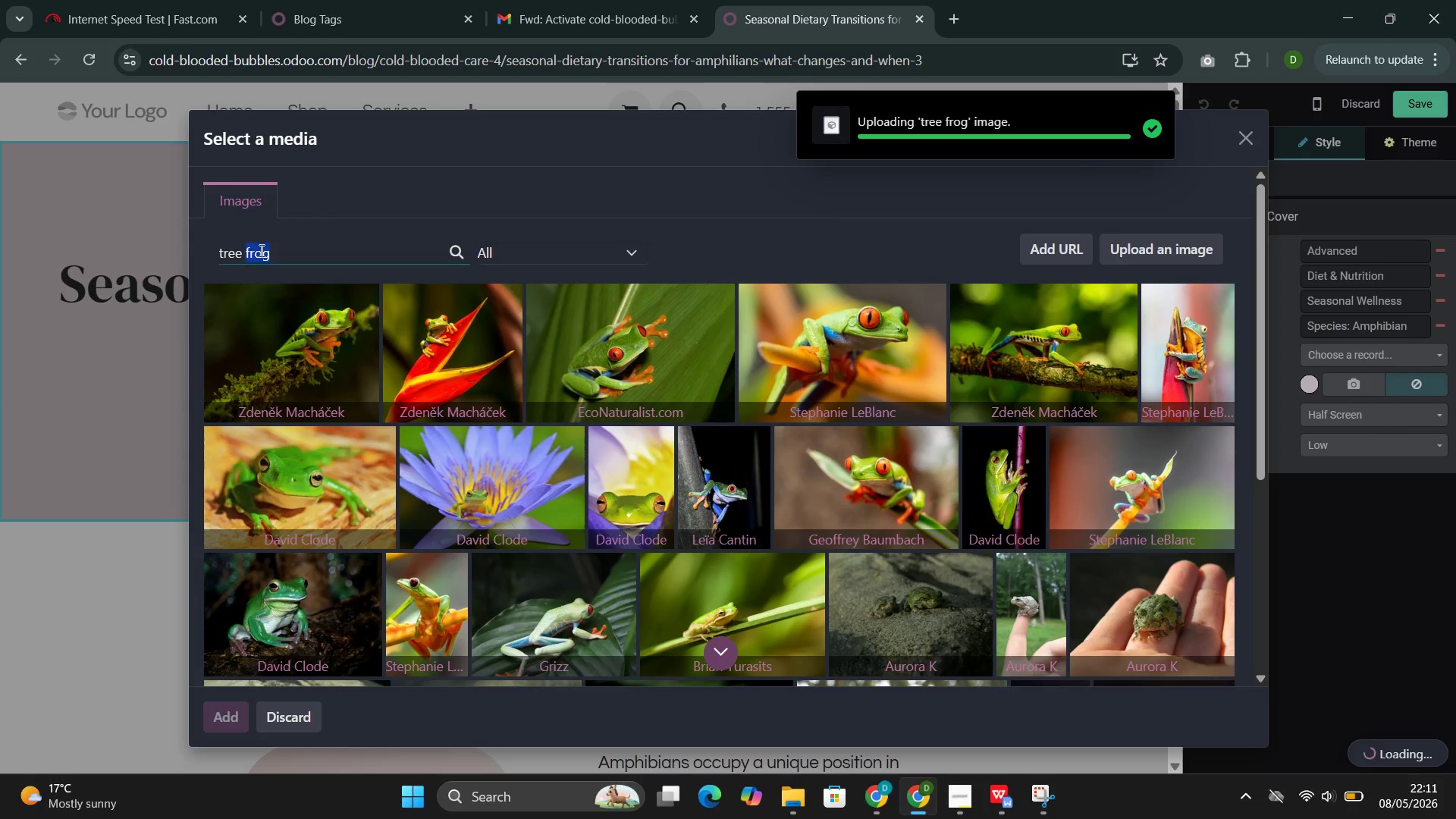 
triple_click([260, 250])
 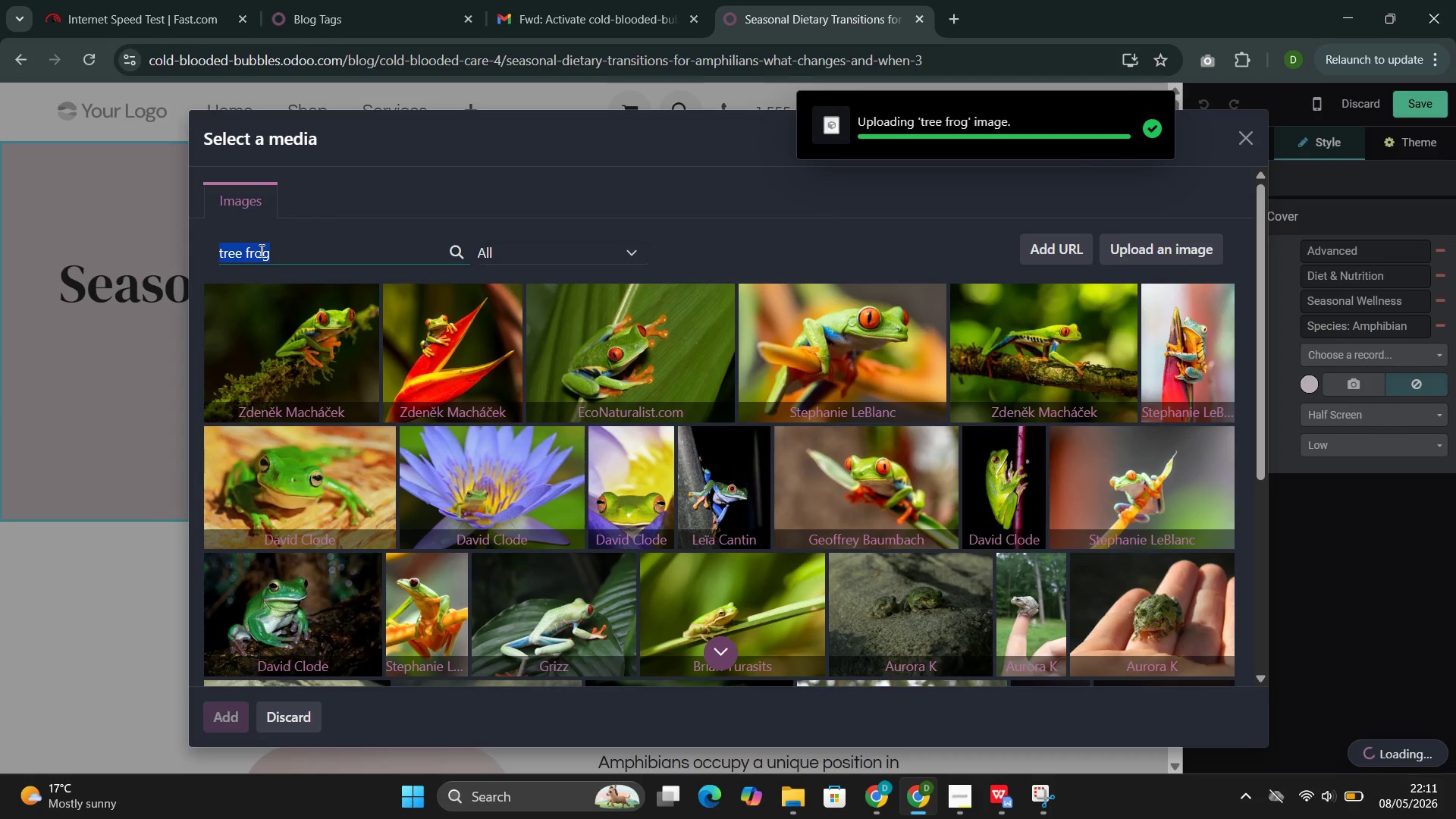 
key(Control+C)
 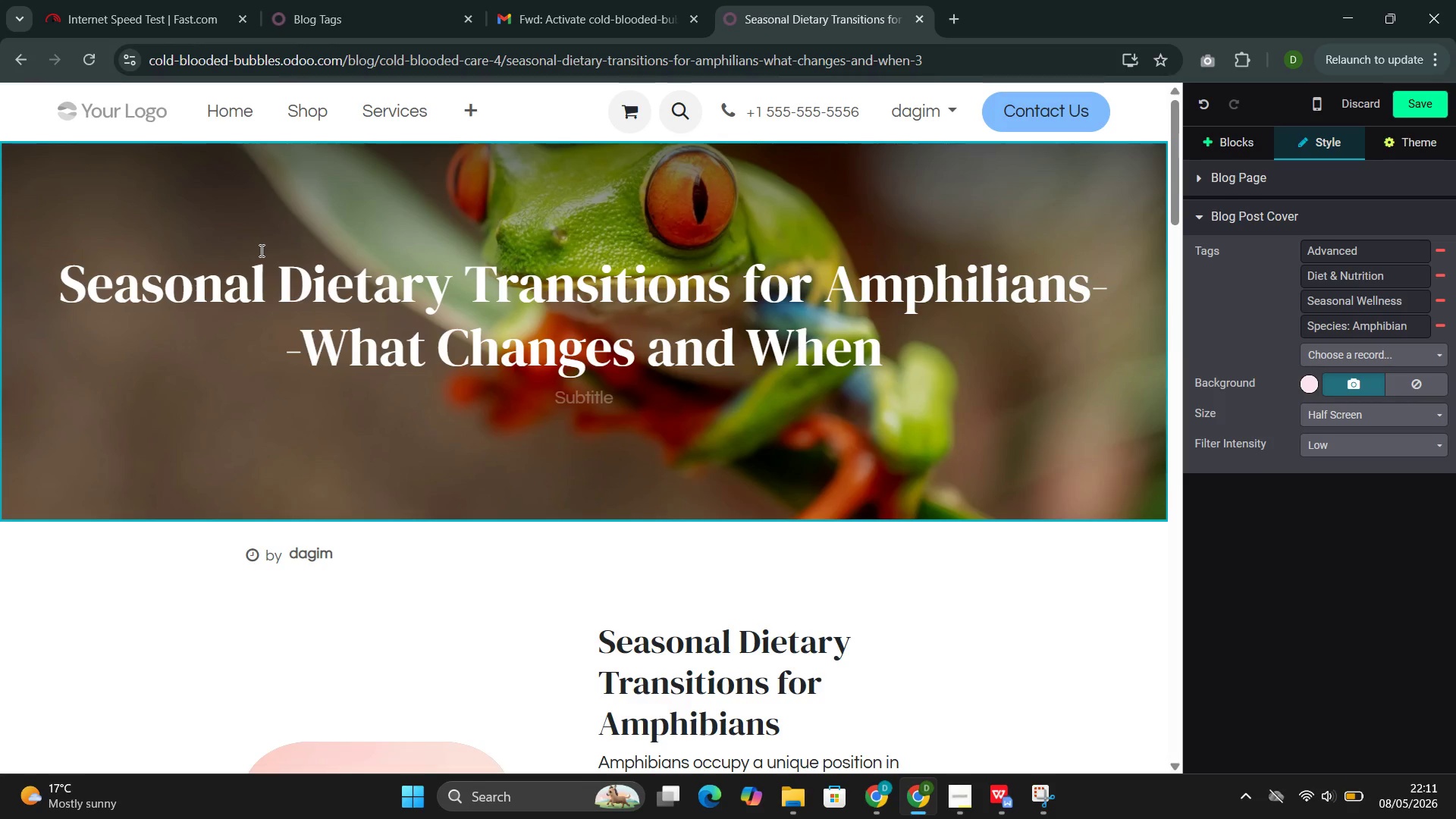 
wait(10.11)
 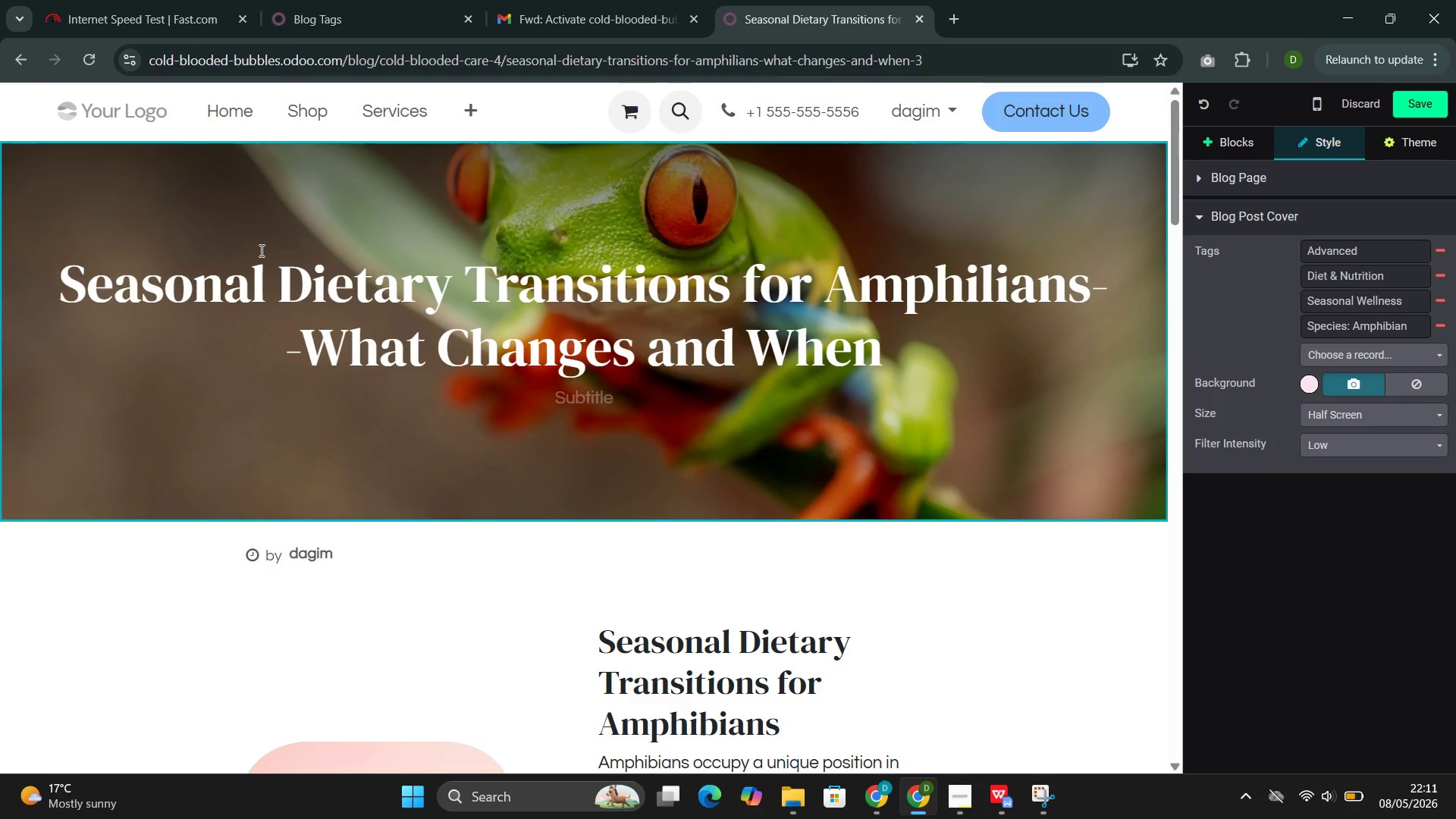 
left_click([392, 552])
 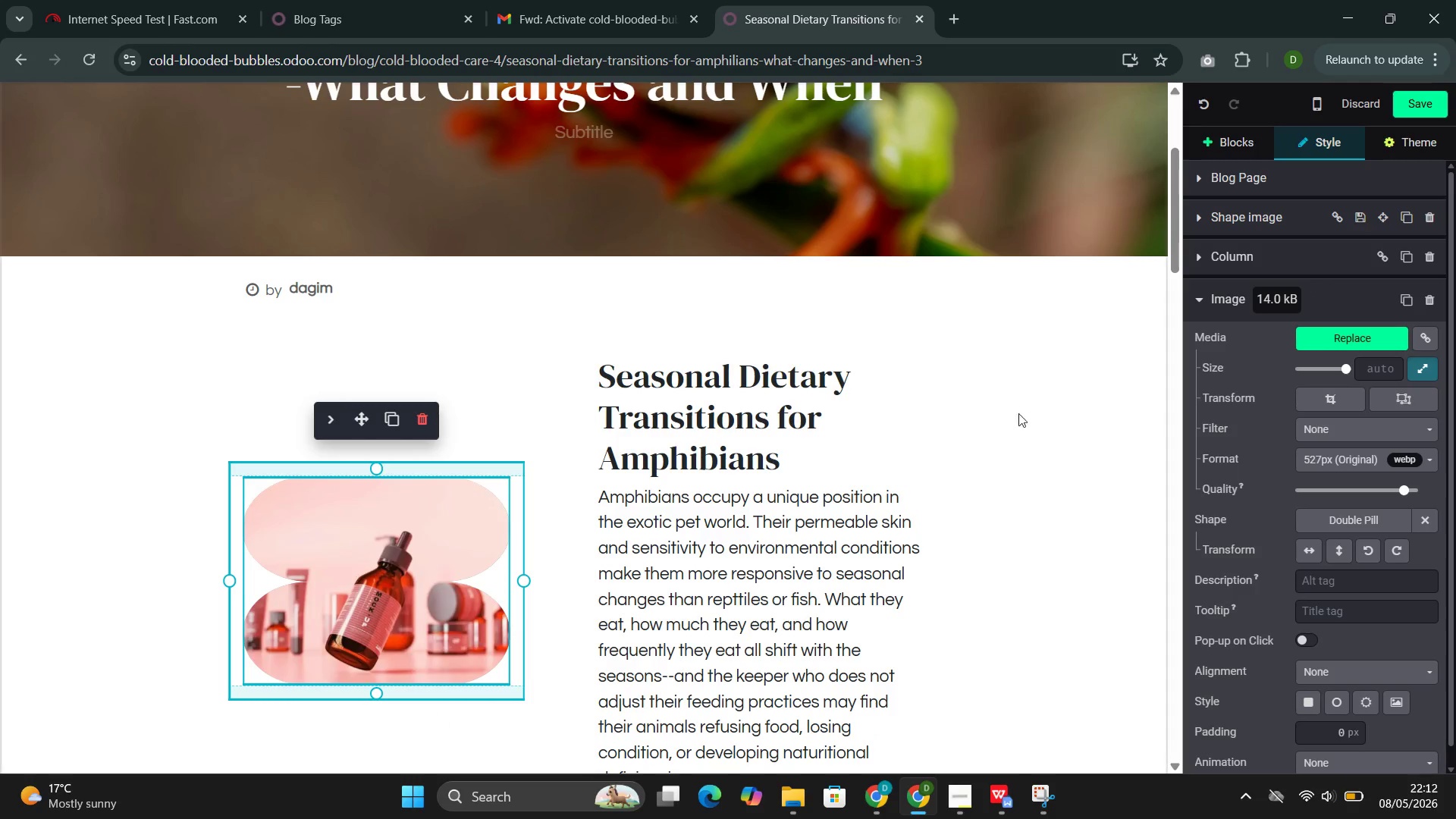 
wait(5.06)
 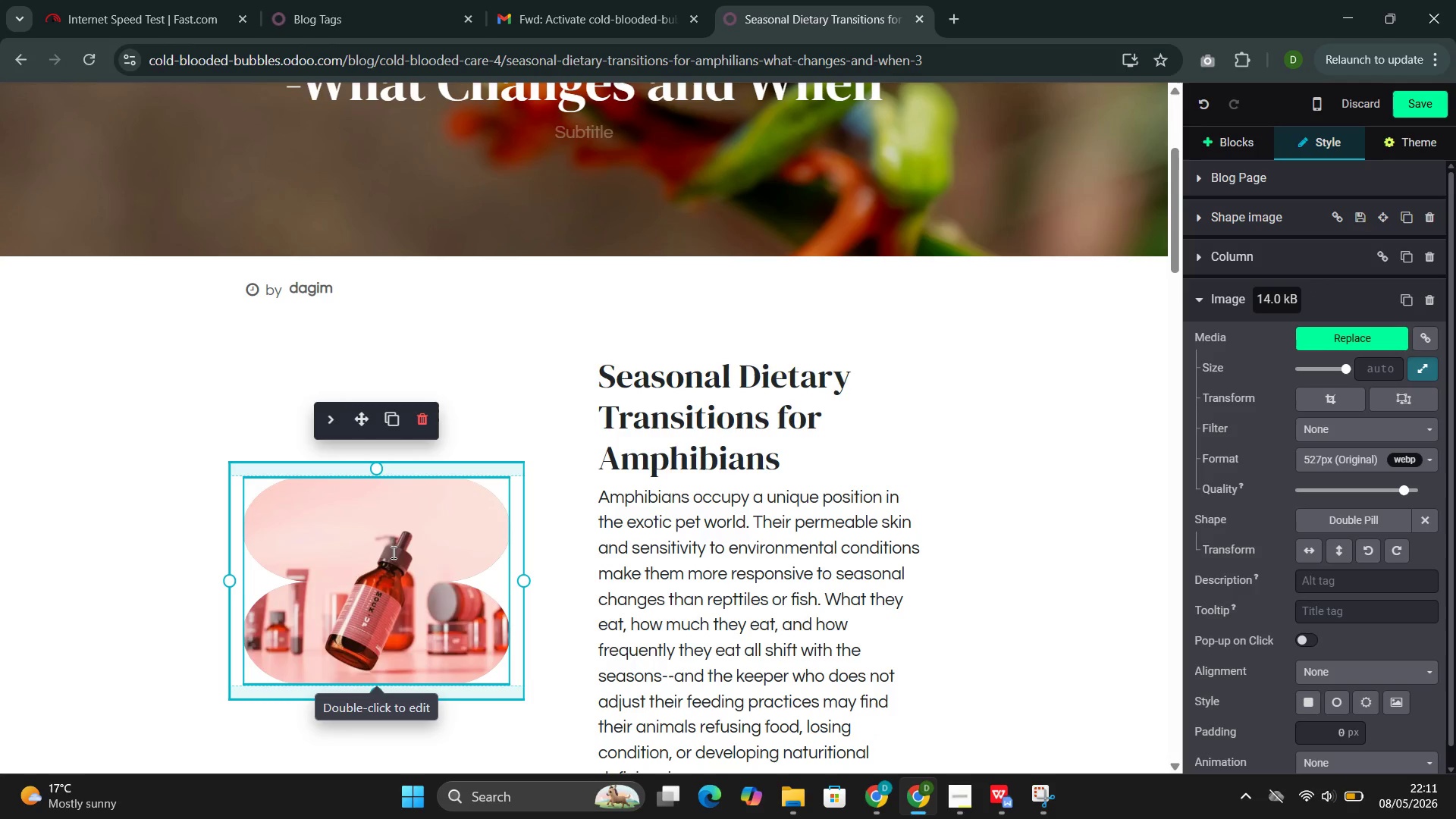 
double_click([373, 532])
 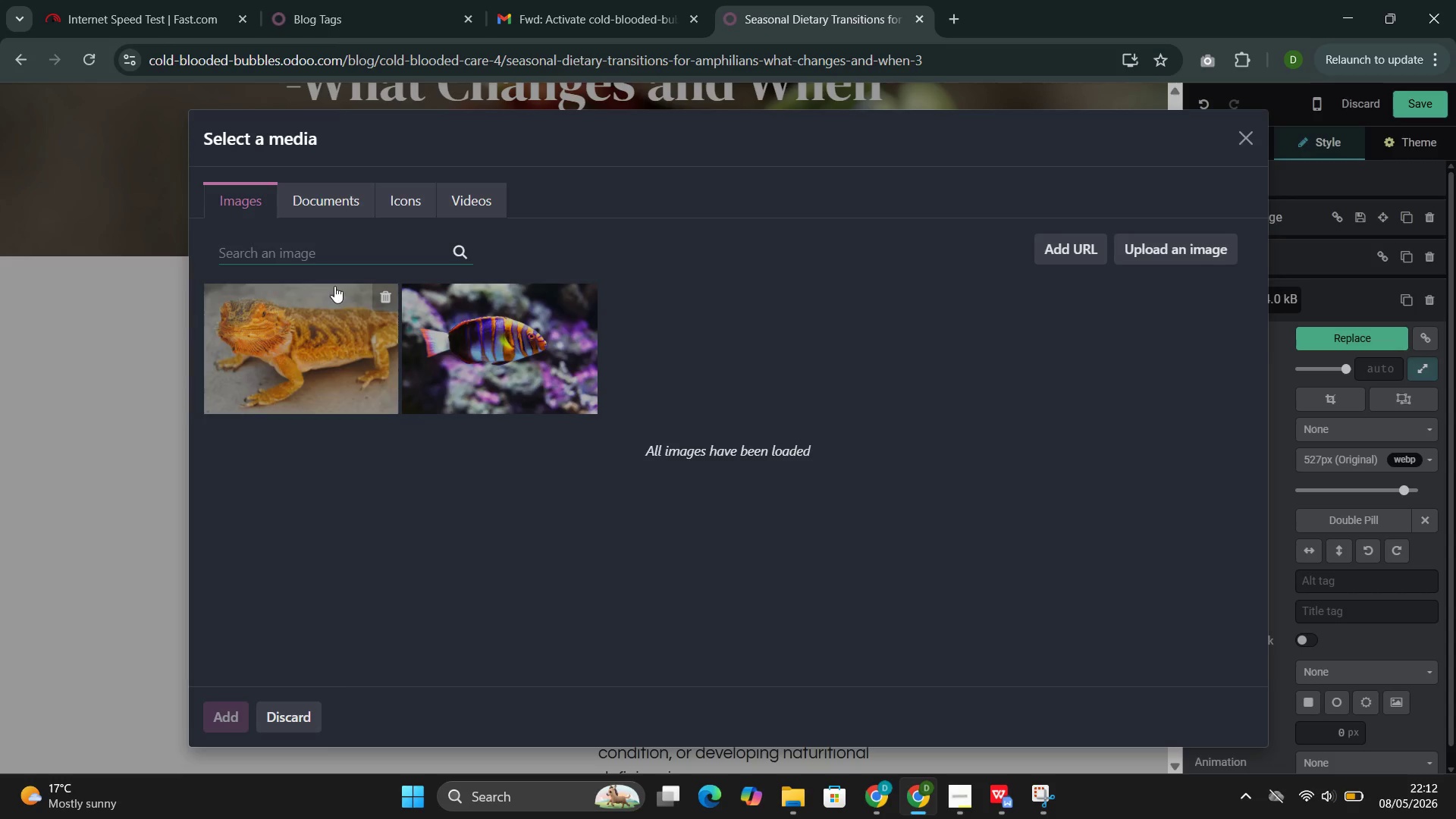 
left_click([328, 259])
 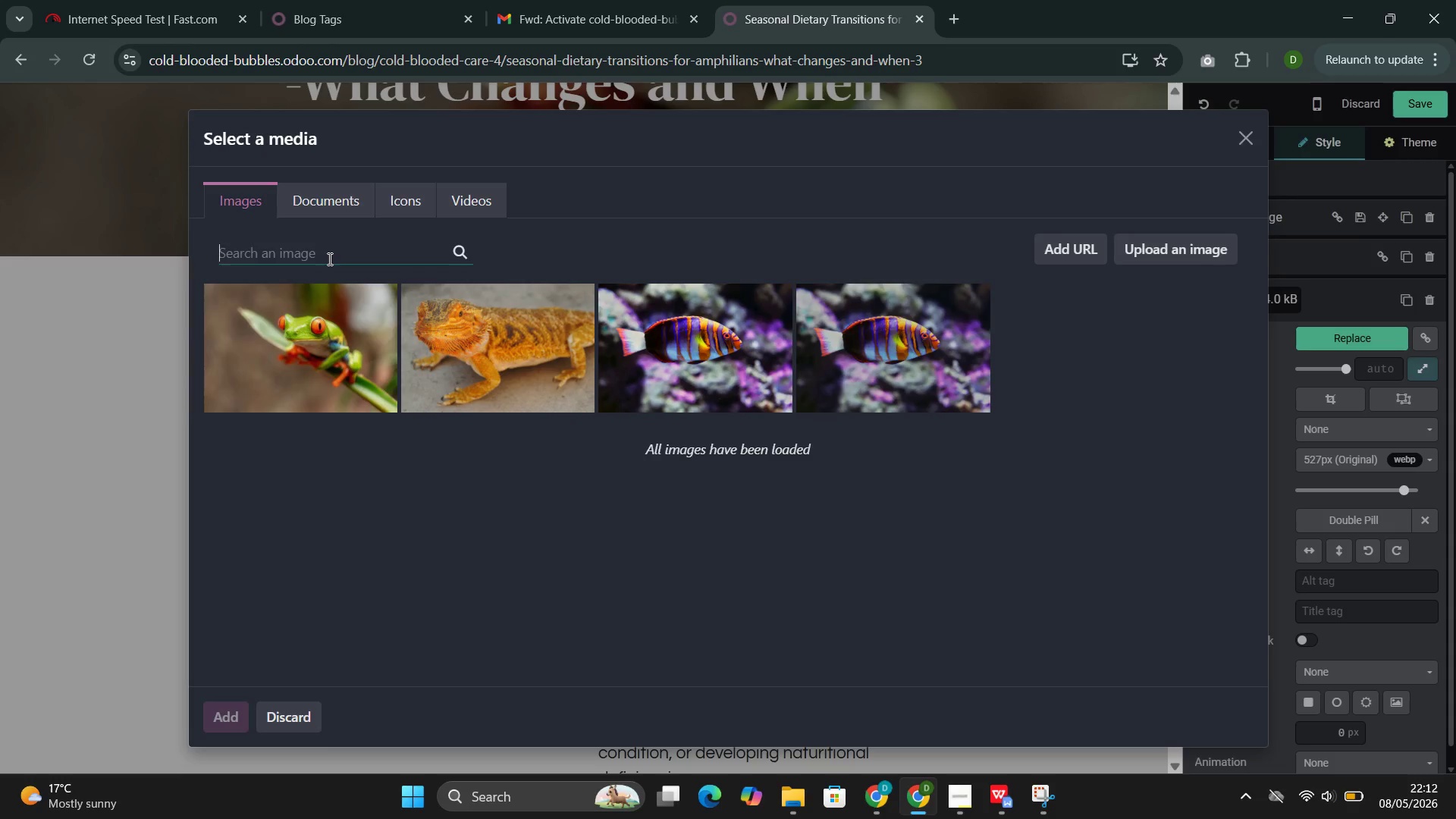 
type(dart forg)
key(Backspace)
key(Backspace)
key(Backspace)
type(rog)
 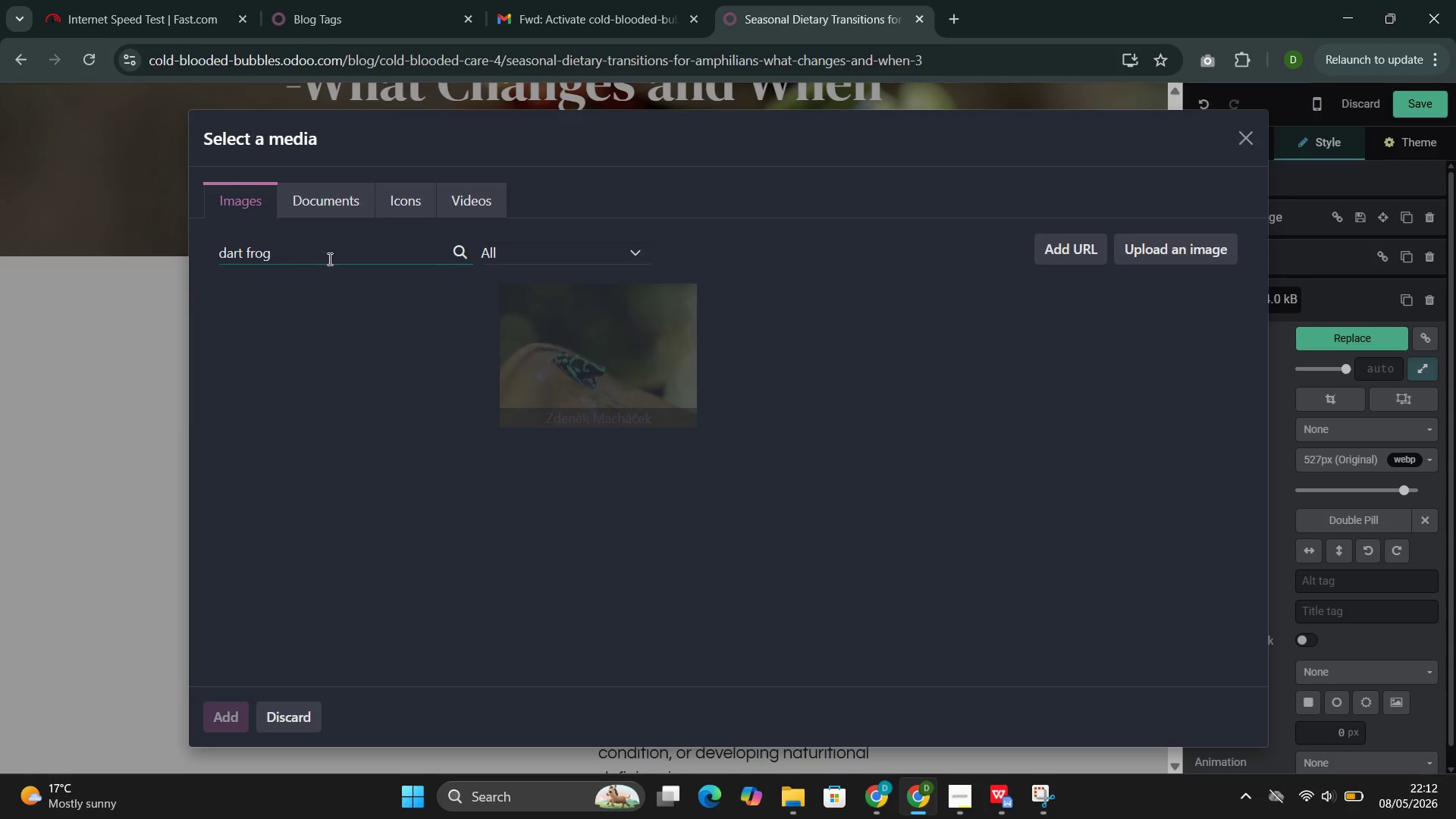 
wait(7.39)
 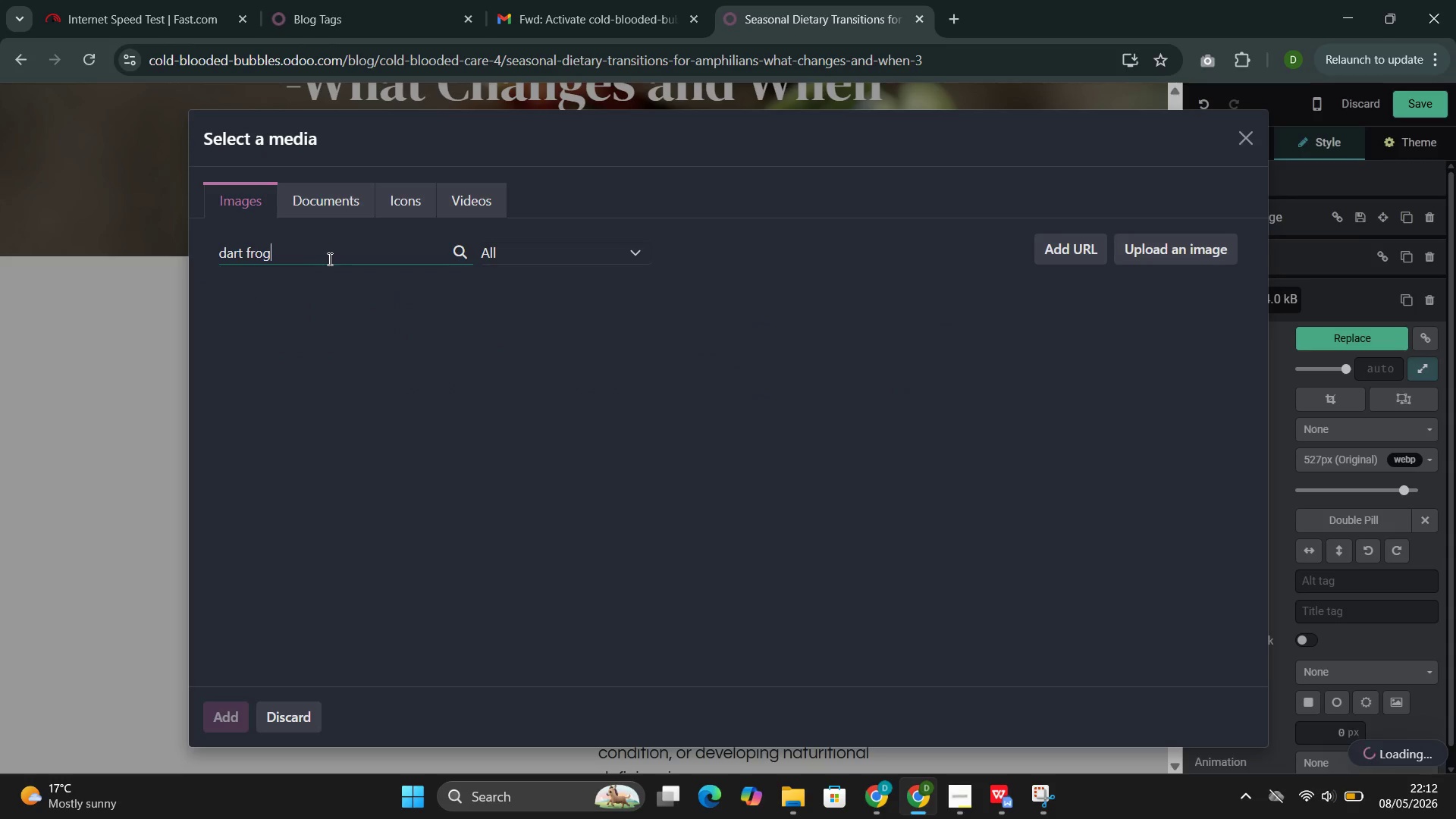 
mouse_move([604, 471])
 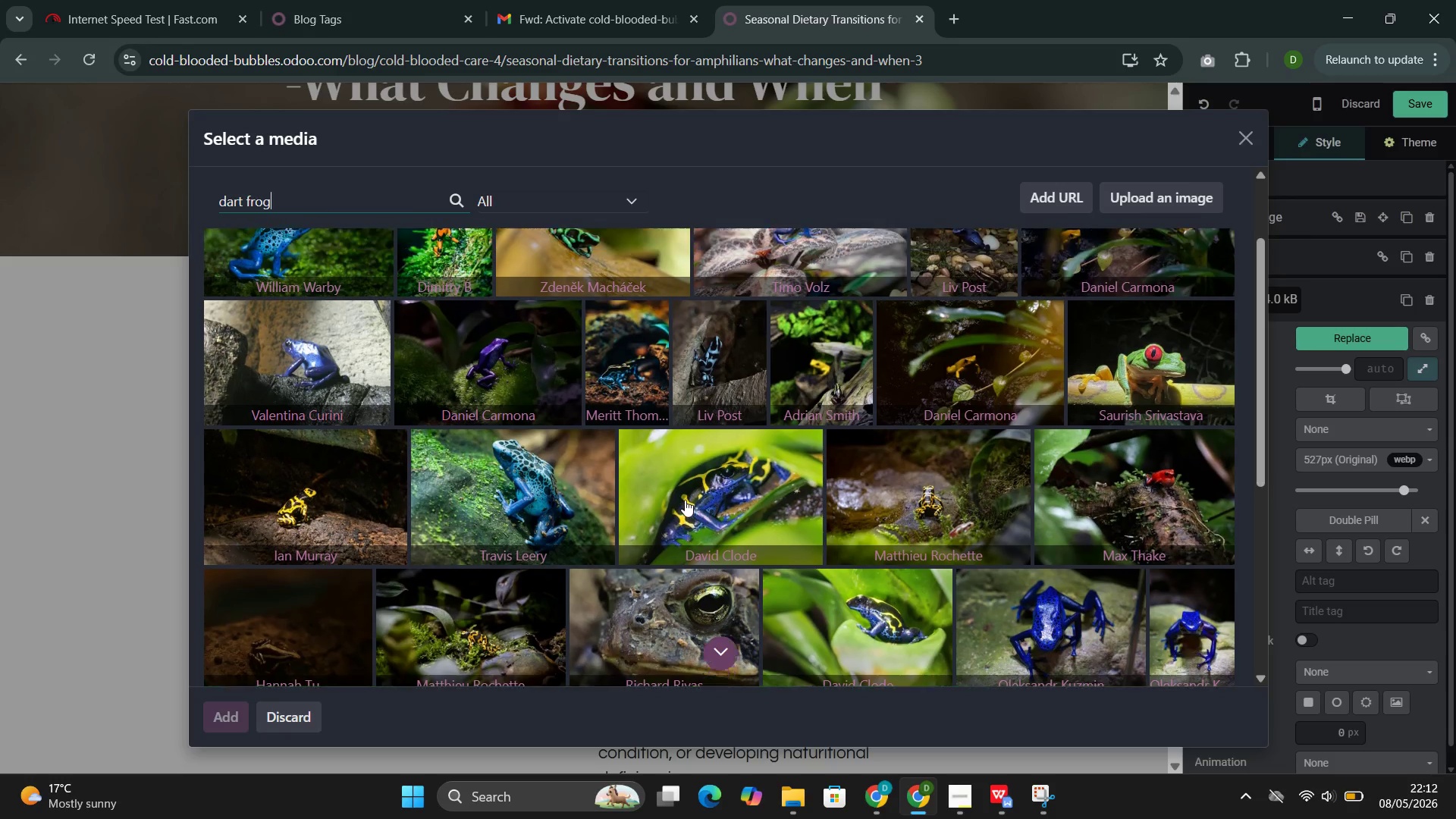 
wait(6.77)
 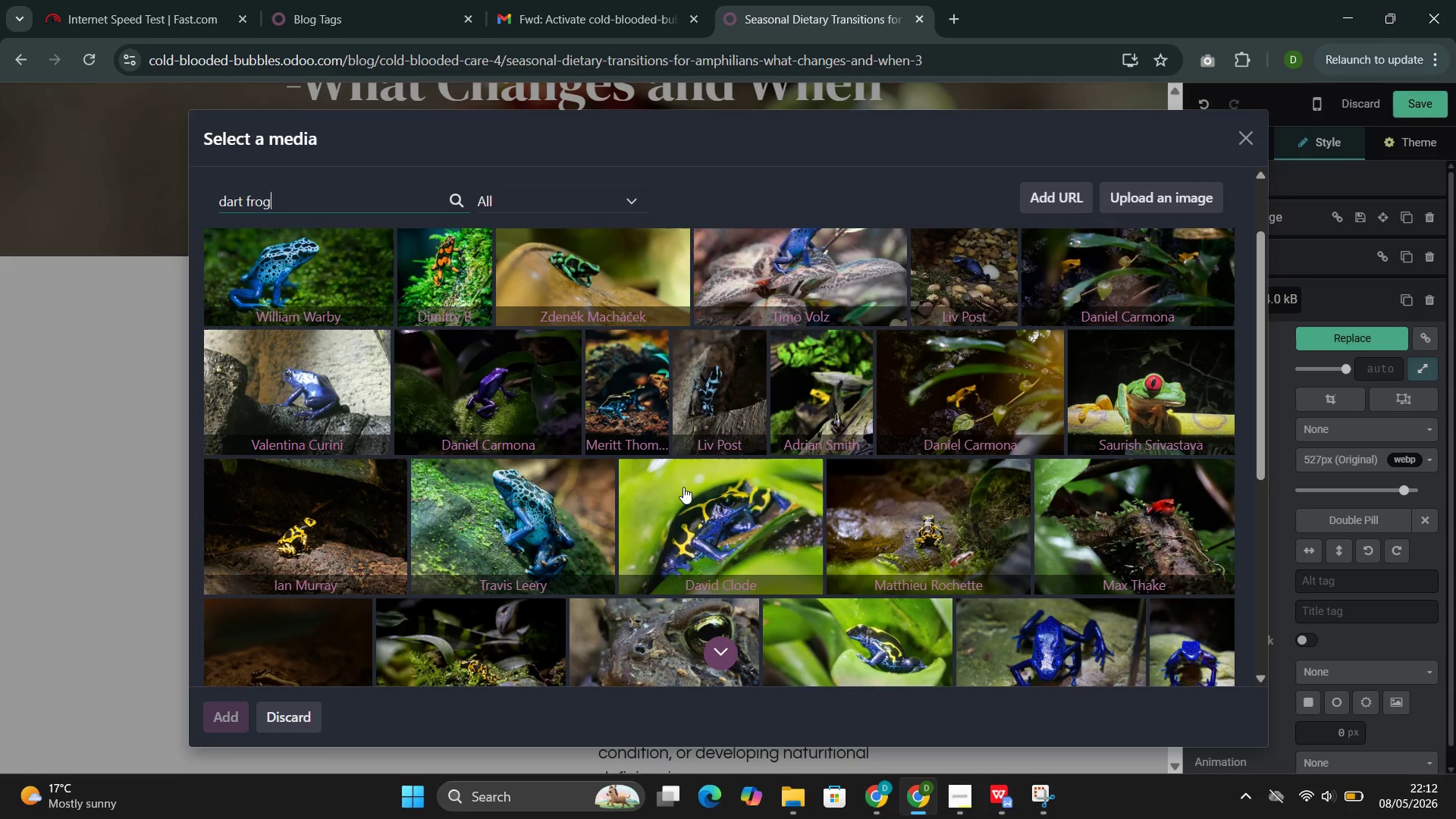 
left_click([623, 372])
 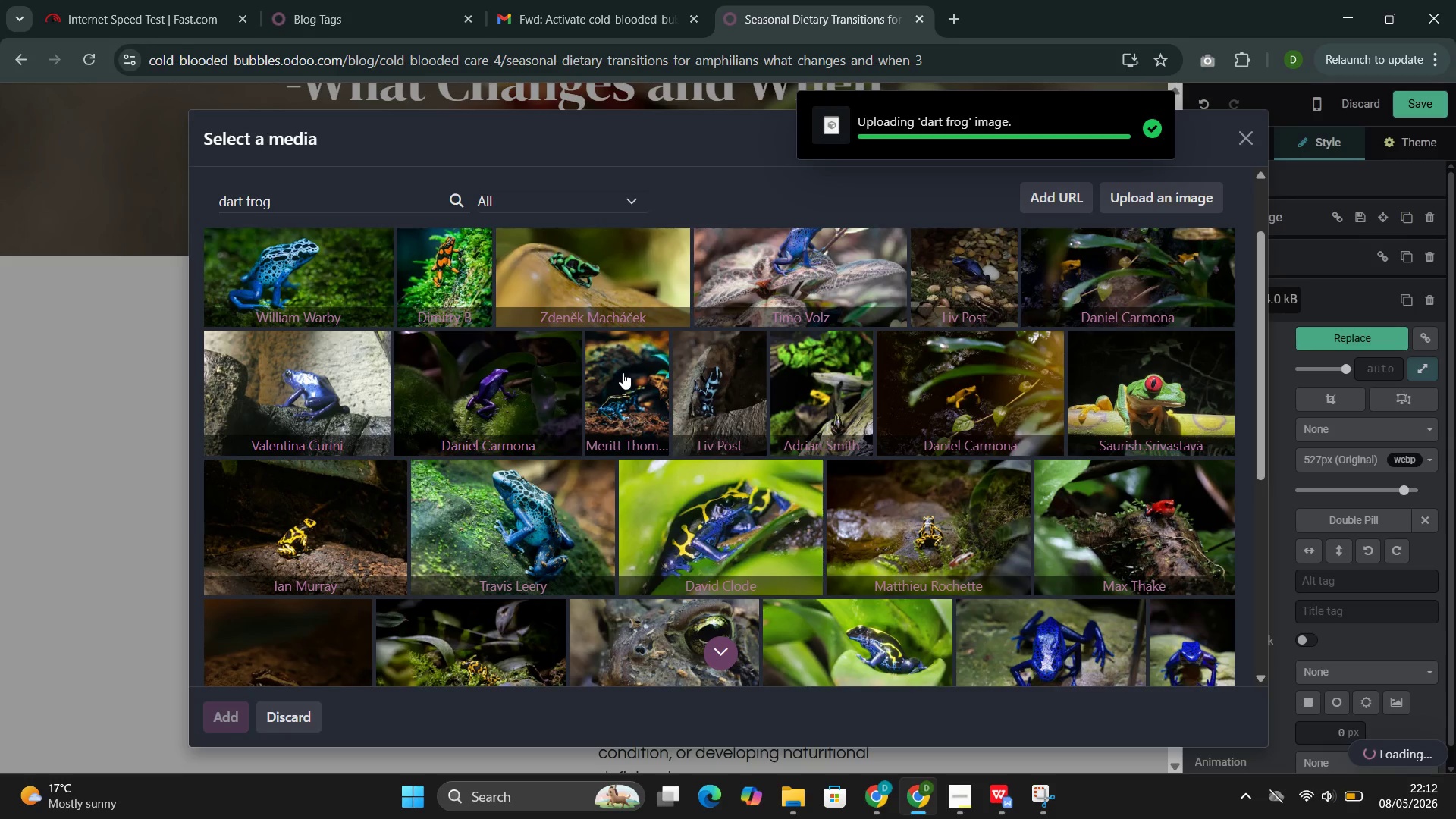 
wait(10.23)
 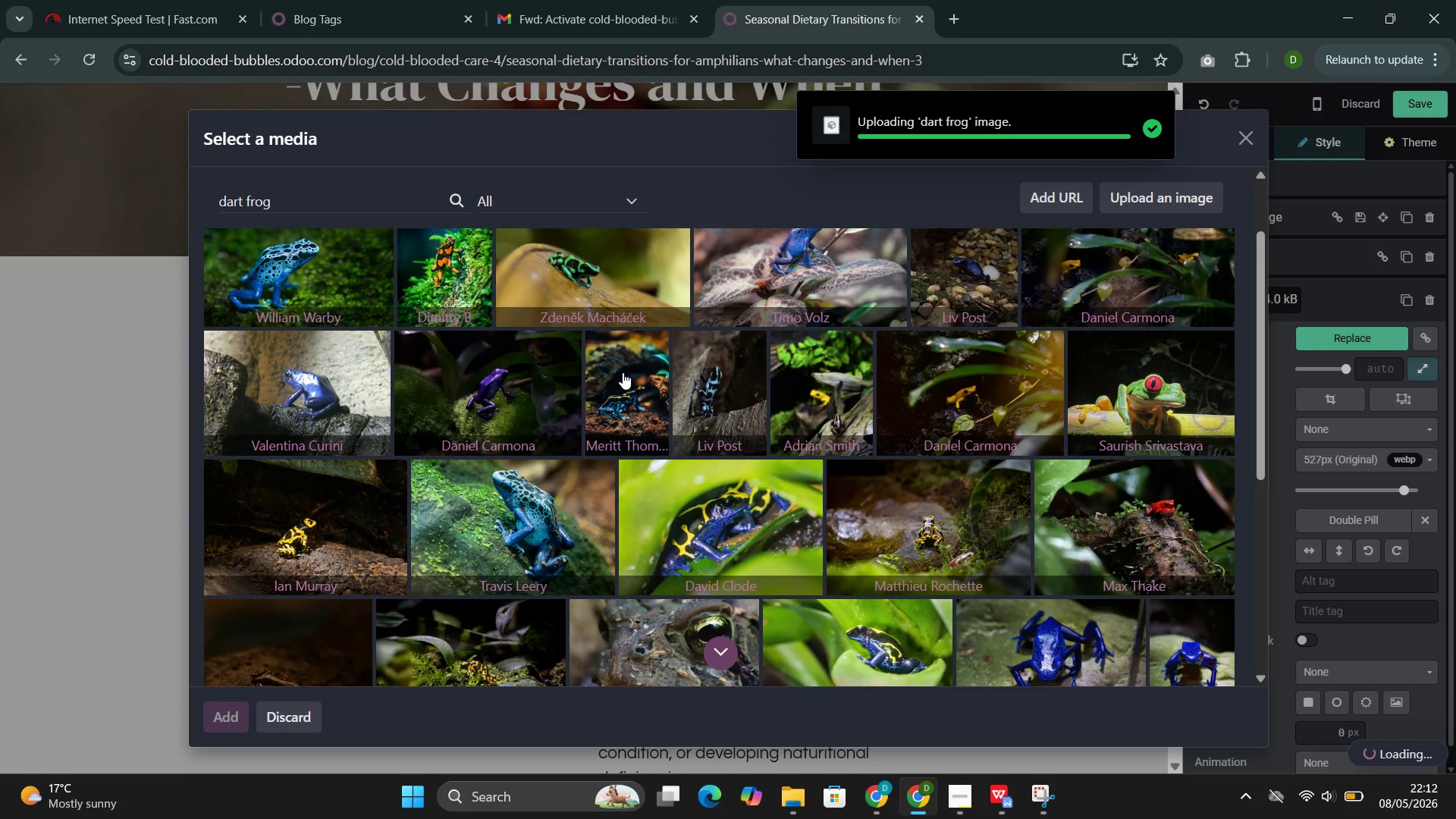 
left_click([1432, 518])
 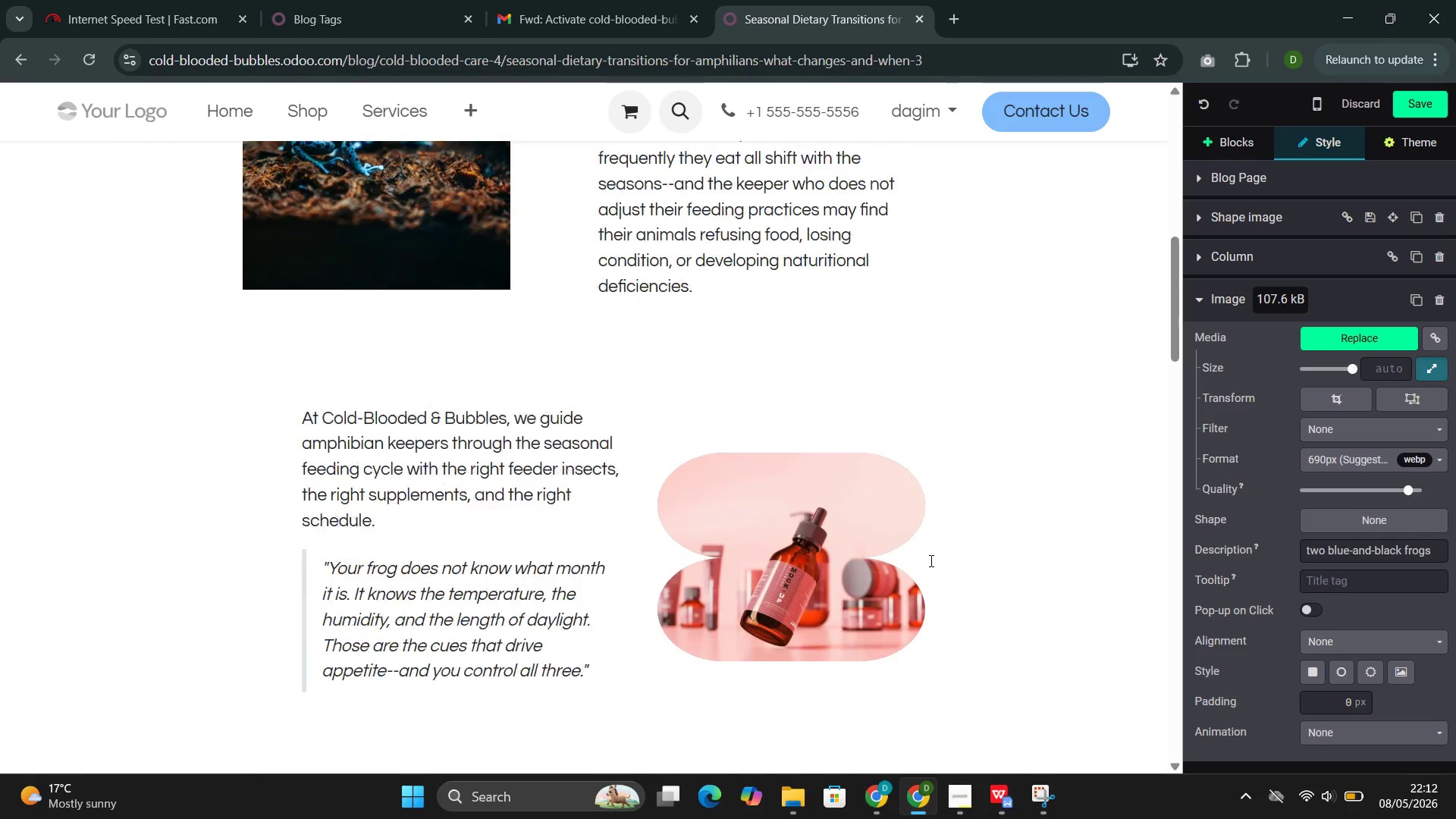 
left_click([808, 540])
 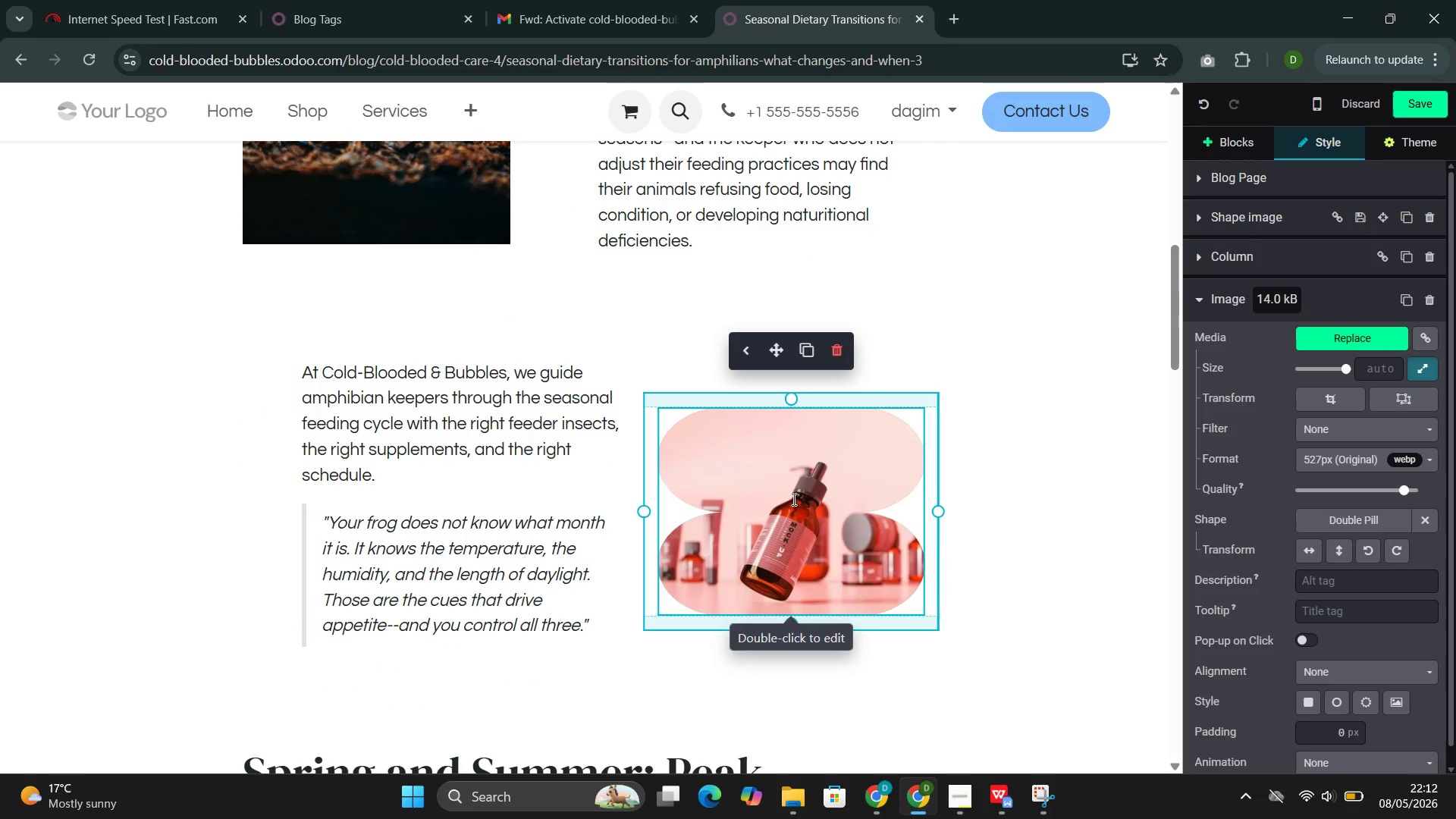 
double_click([777, 517])
 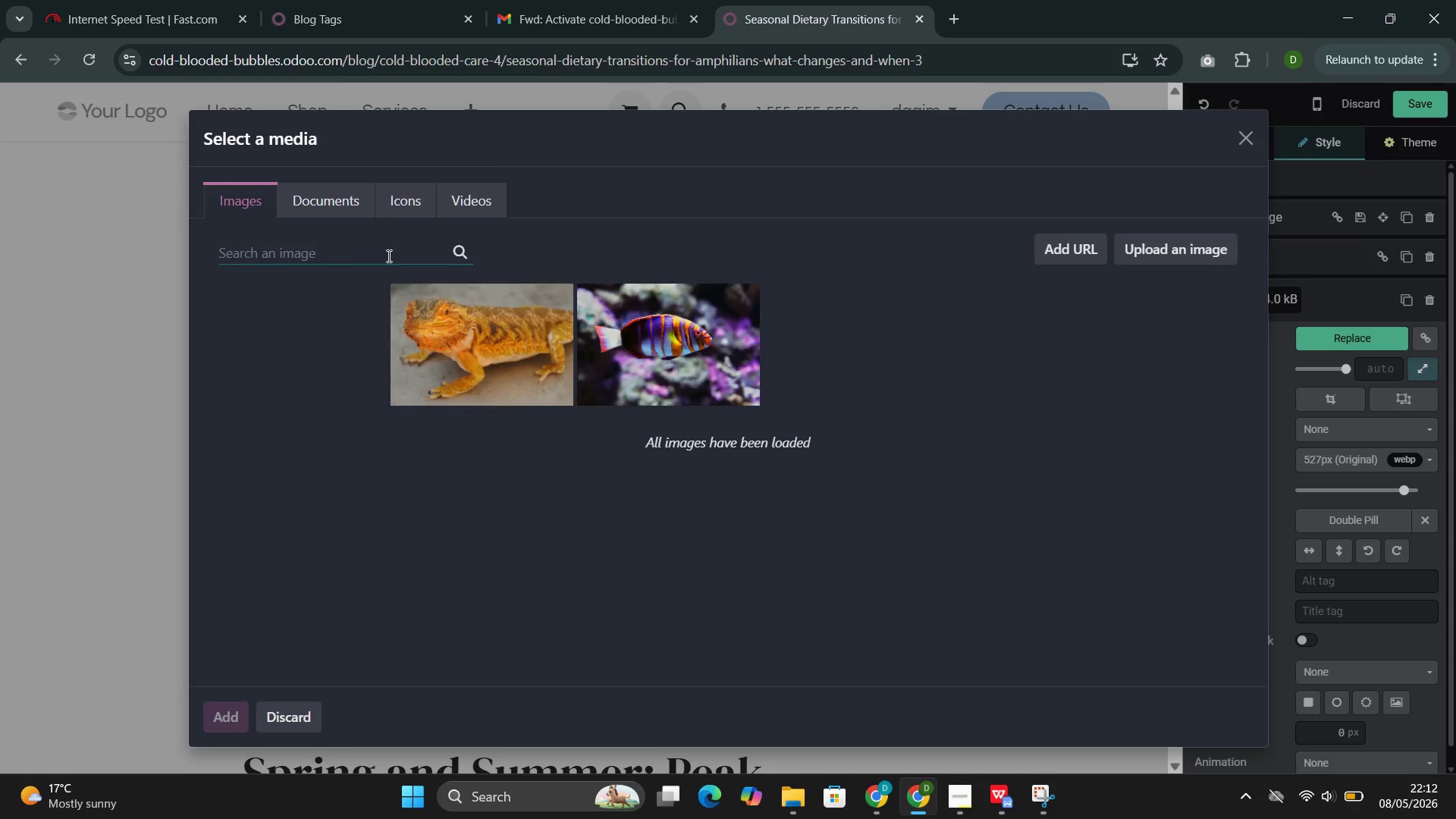 
left_click([387, 252])
 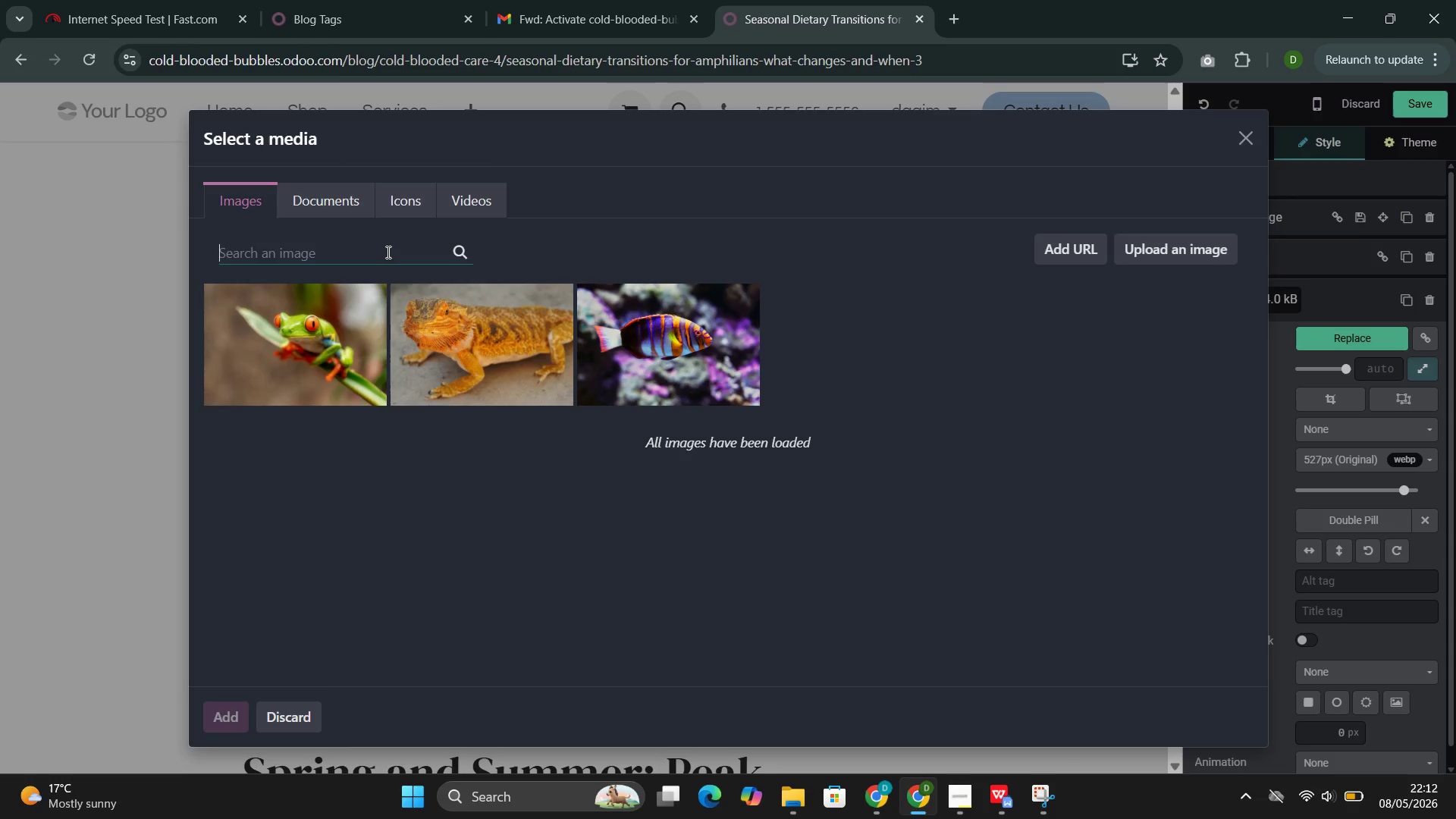 
key(Control+V)
 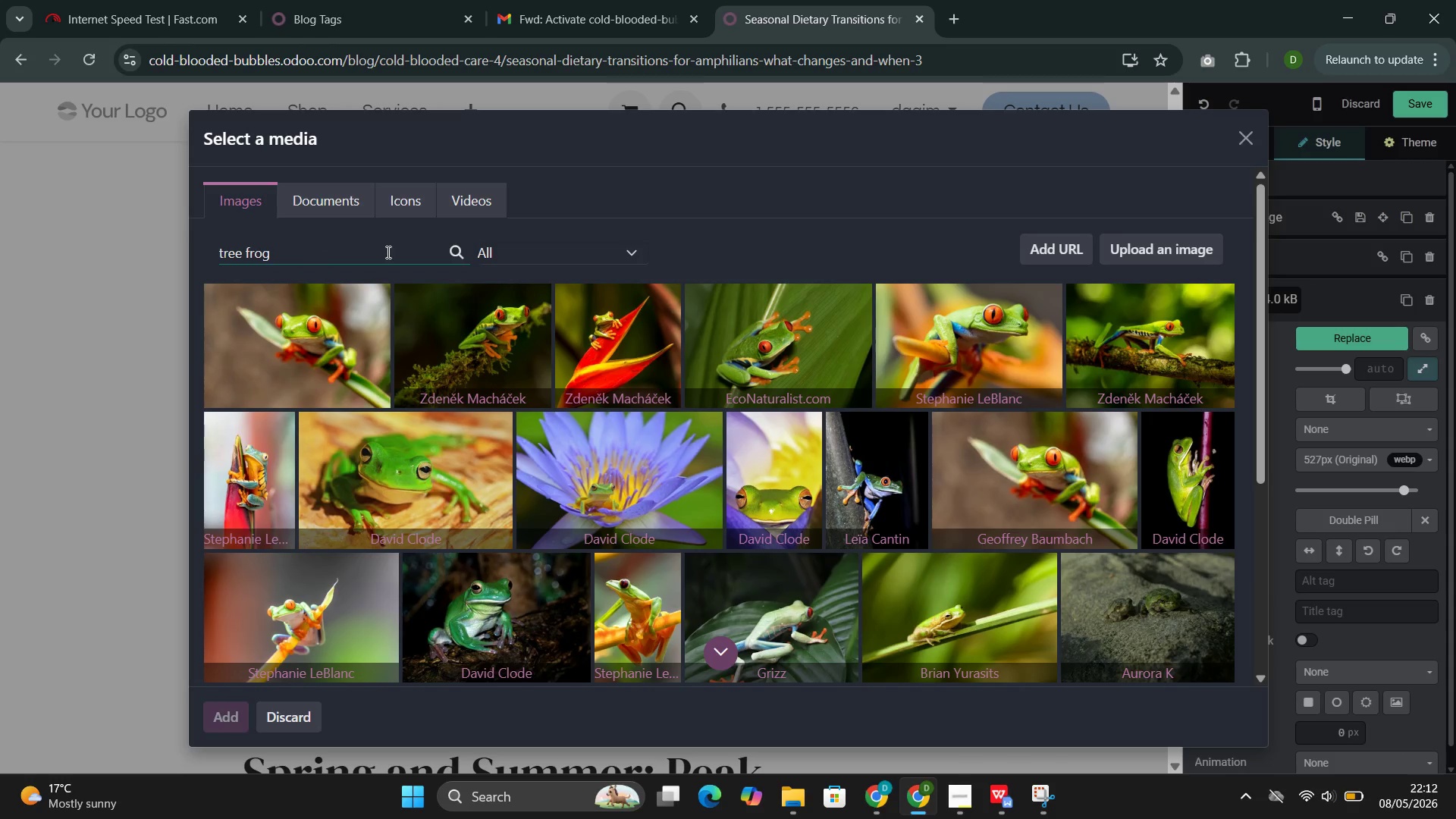 
wait(5.25)
 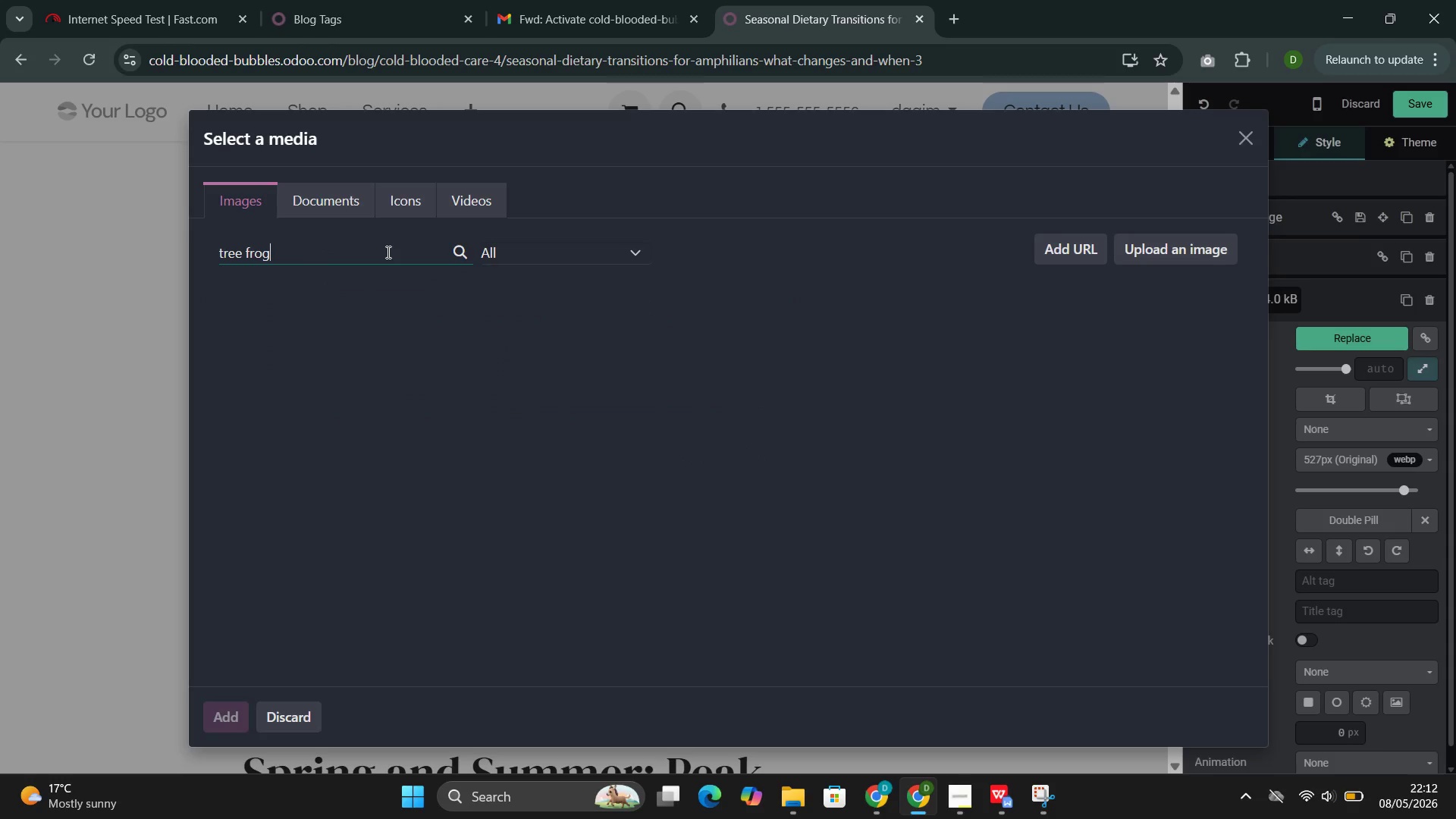 
left_click([259, 487])
 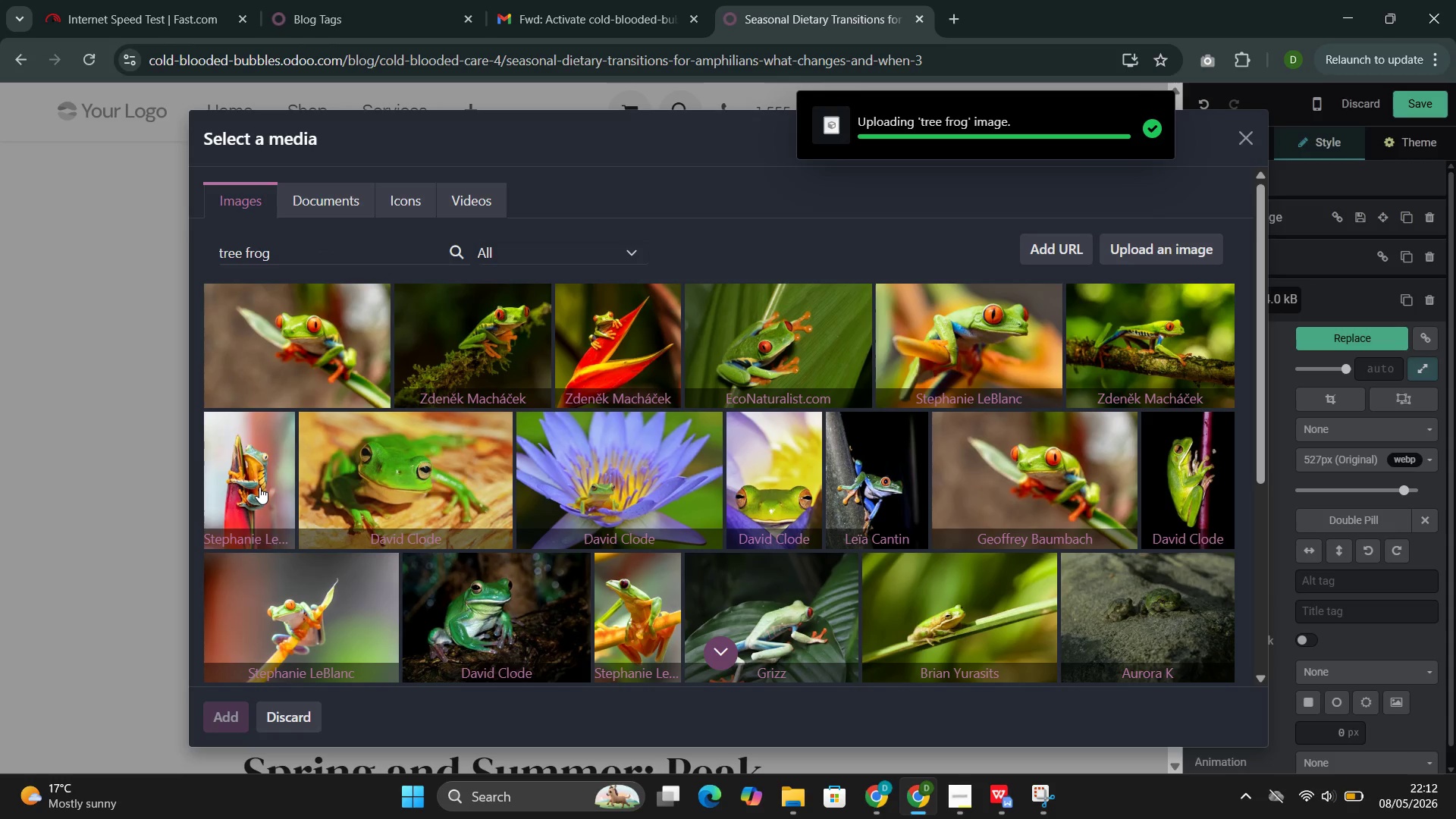 
wait(8.98)
 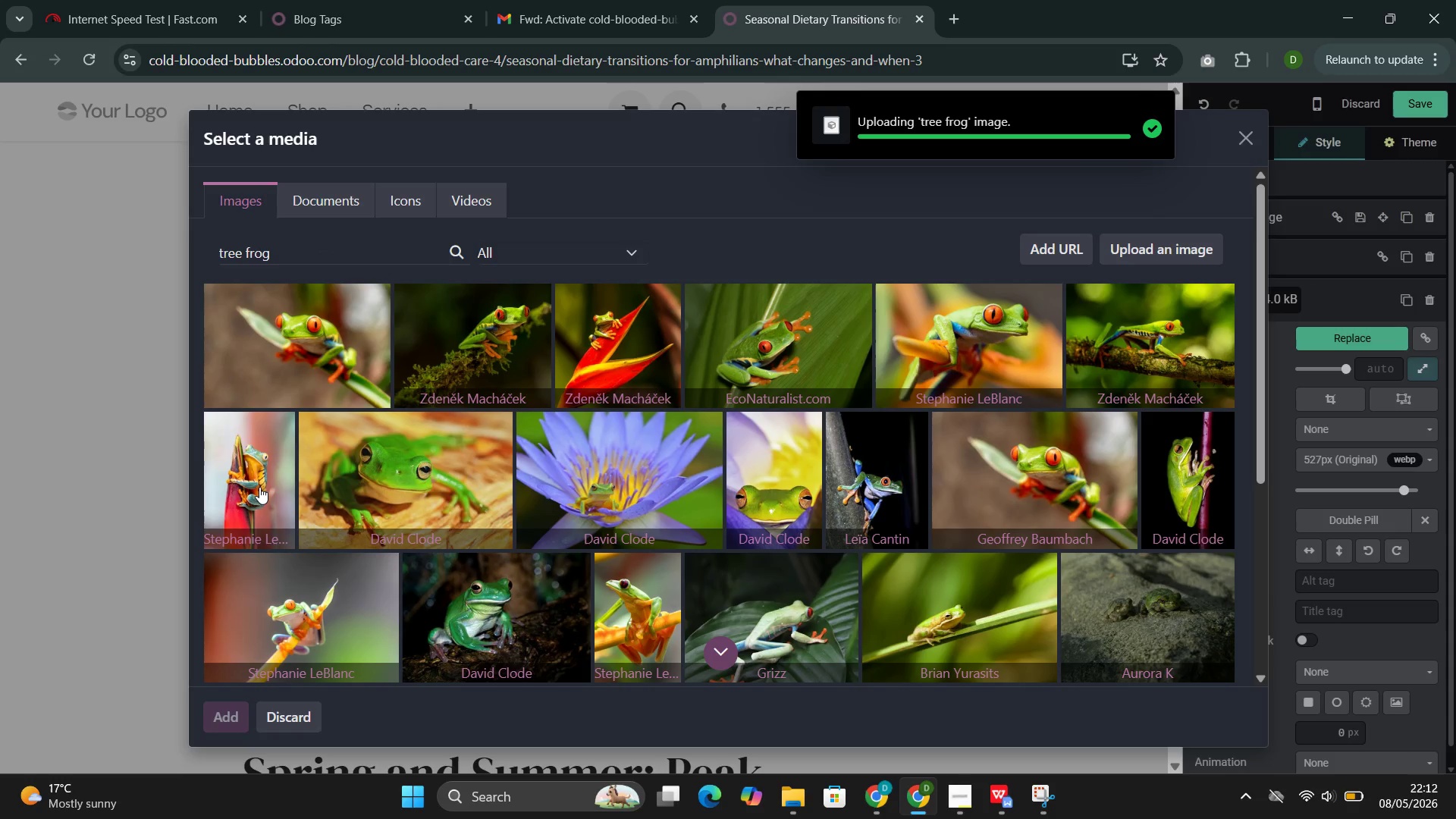 
left_click([1429, 524])
 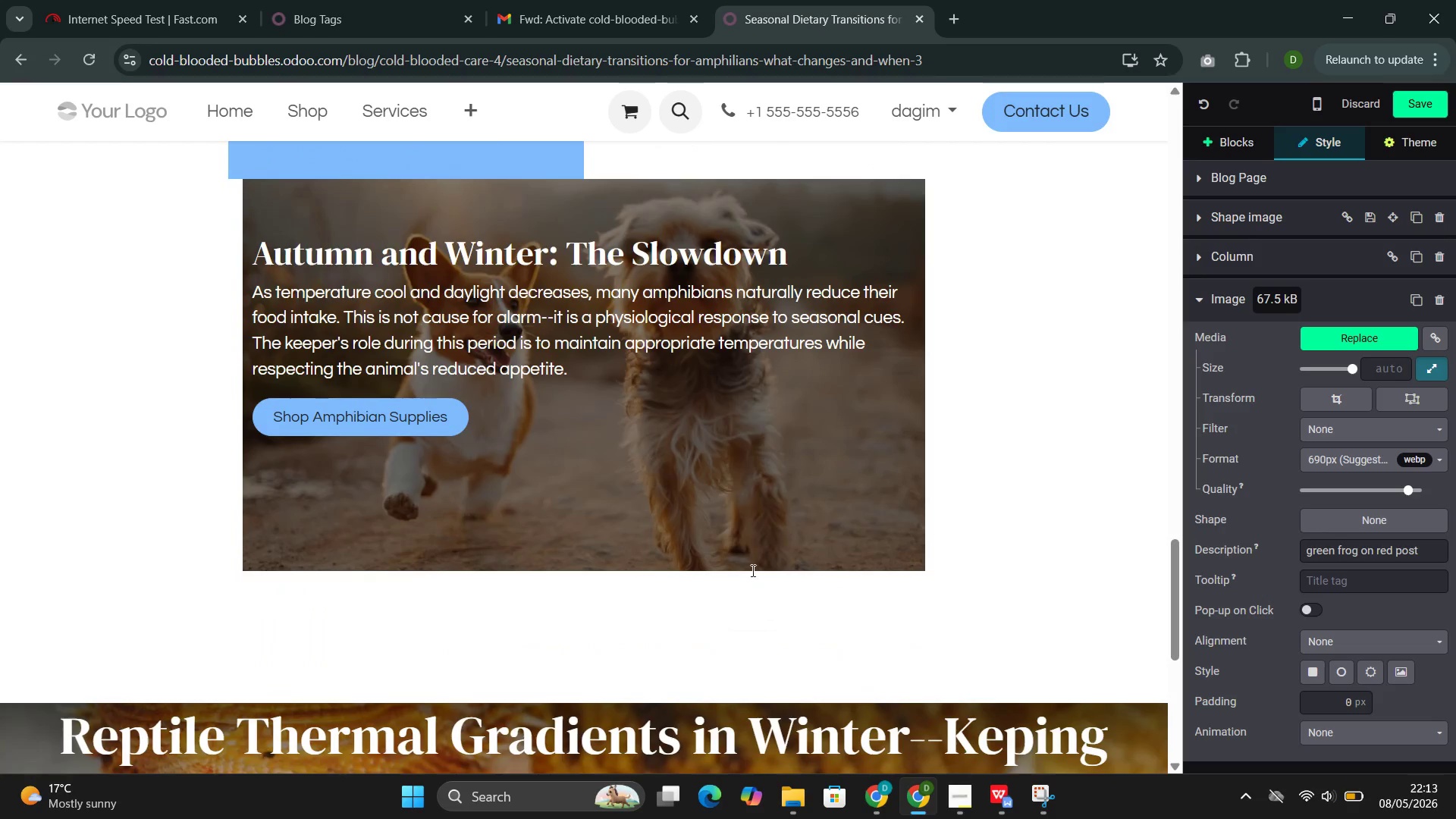 
left_click([745, 552])
 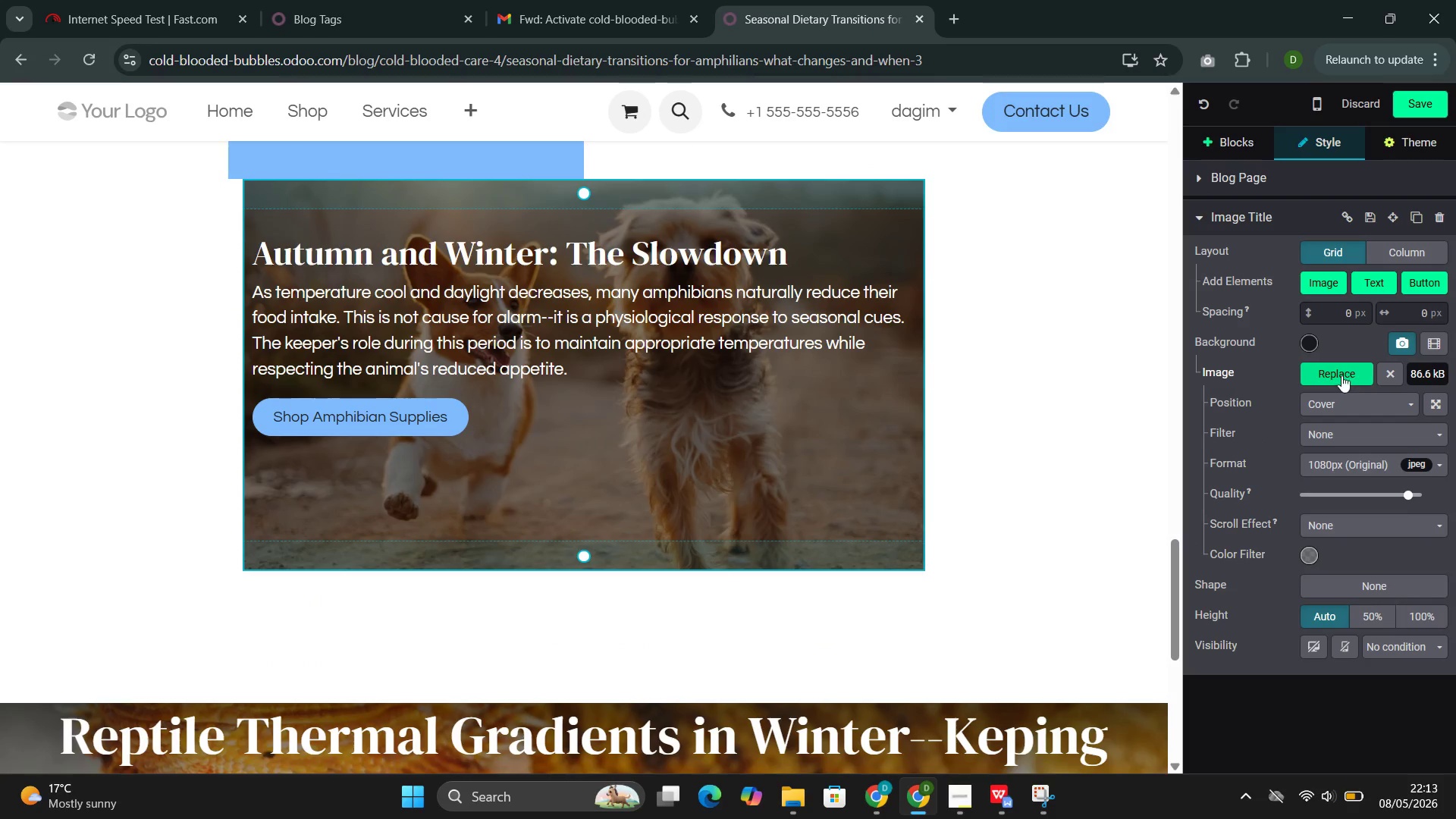 
left_click([1337, 373])
 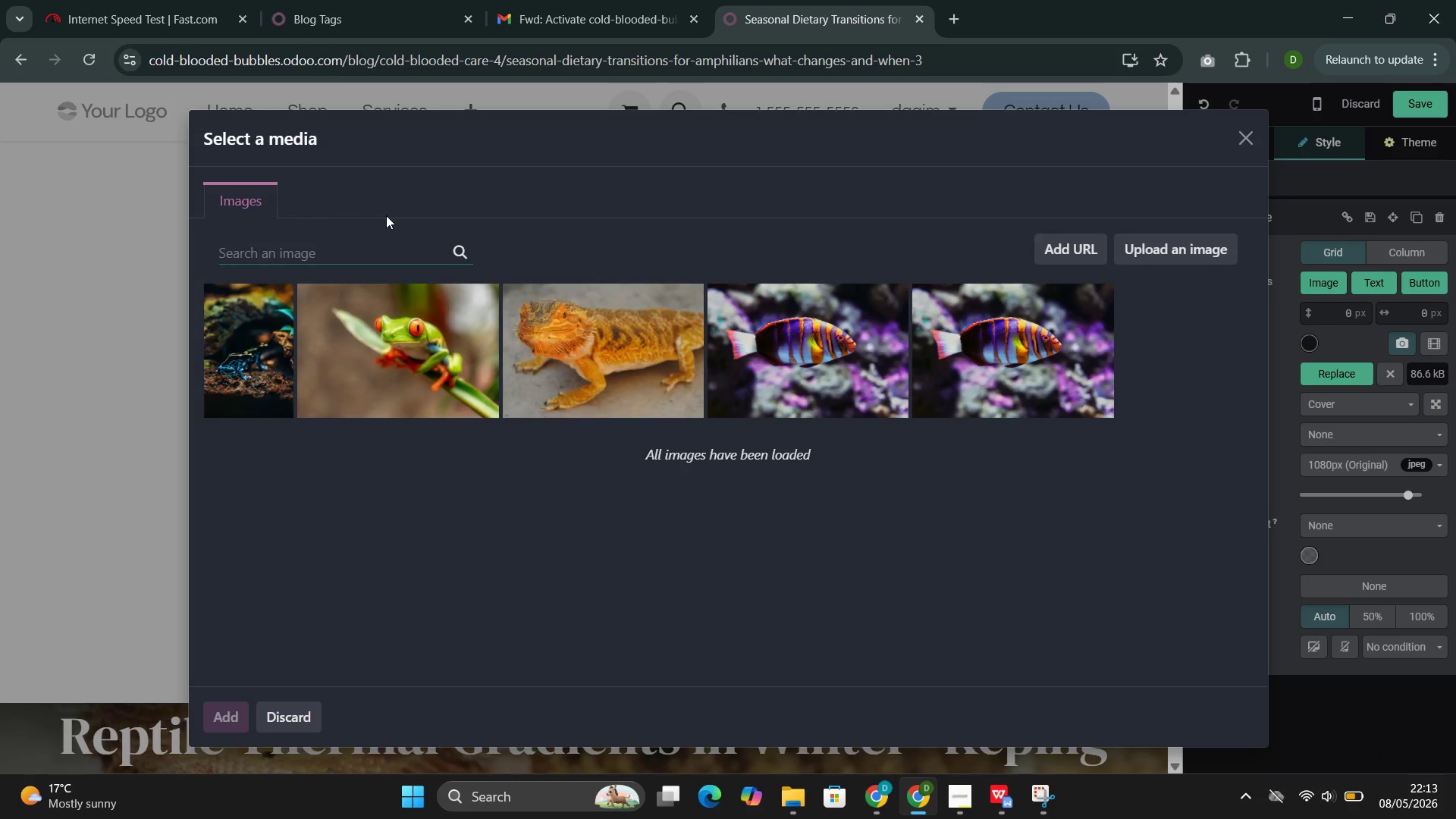 
left_click([378, 257])
 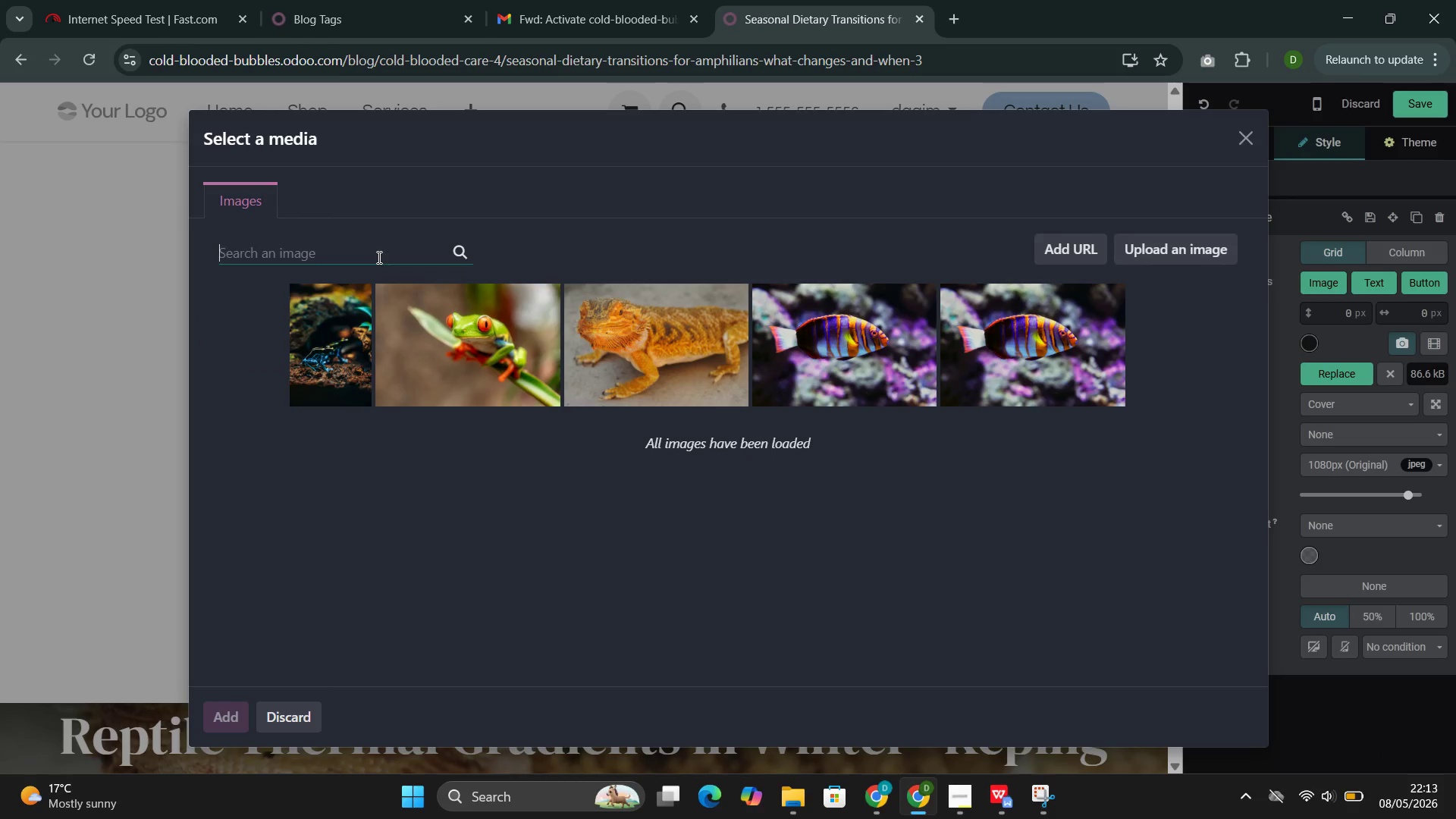 
key(Control+V)
 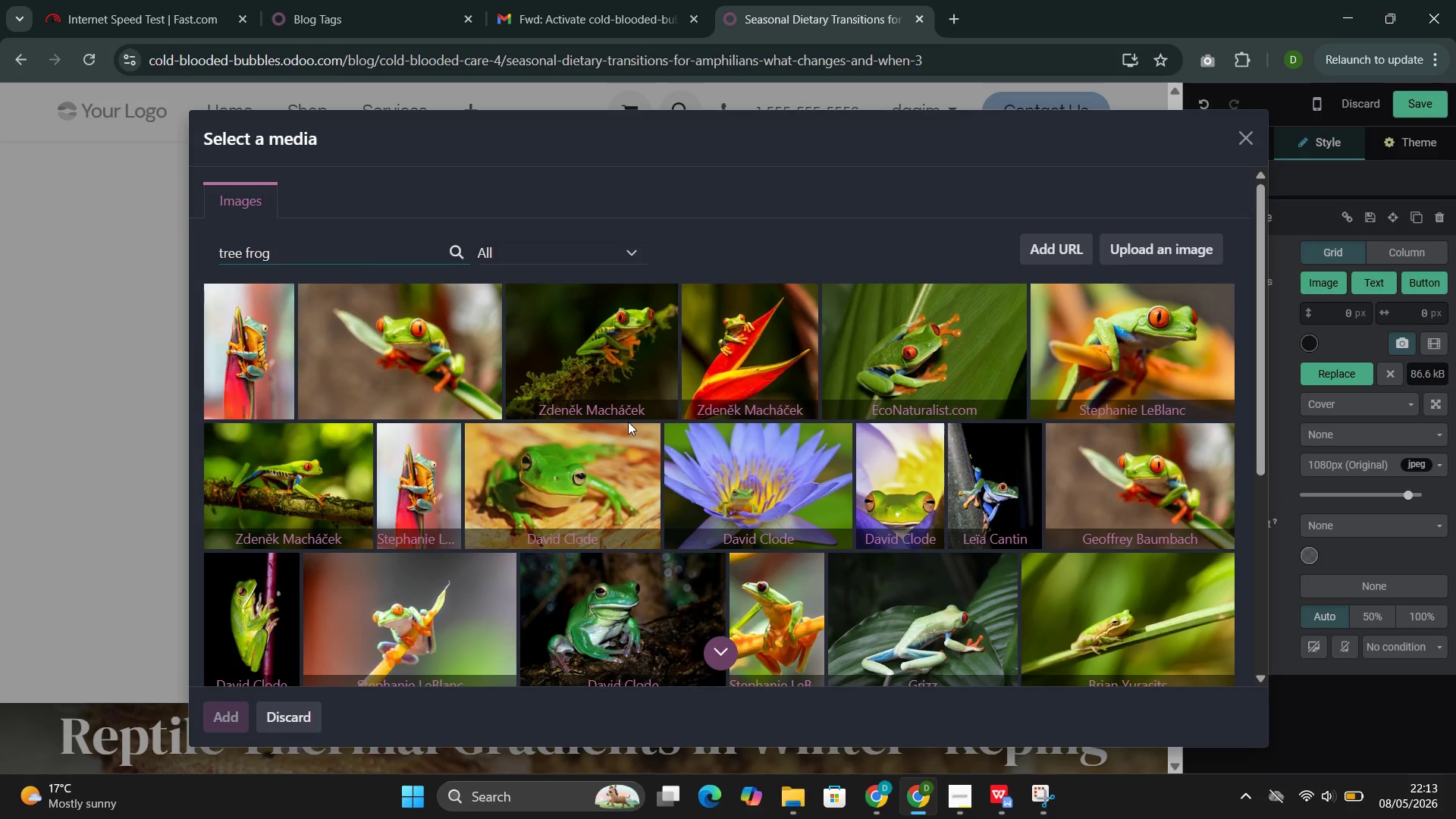 
wait(6.72)
 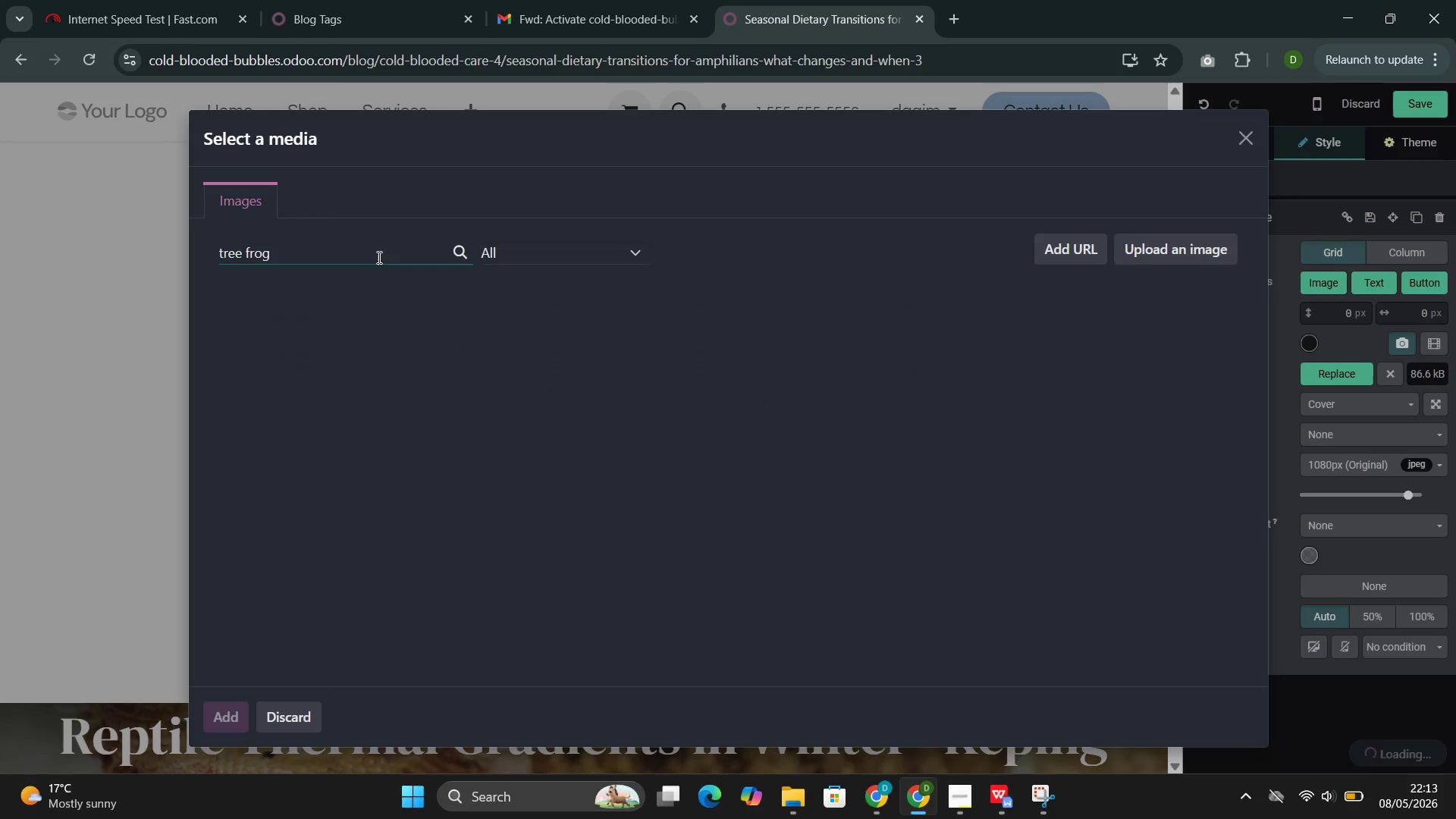 
left_click([588, 345])
 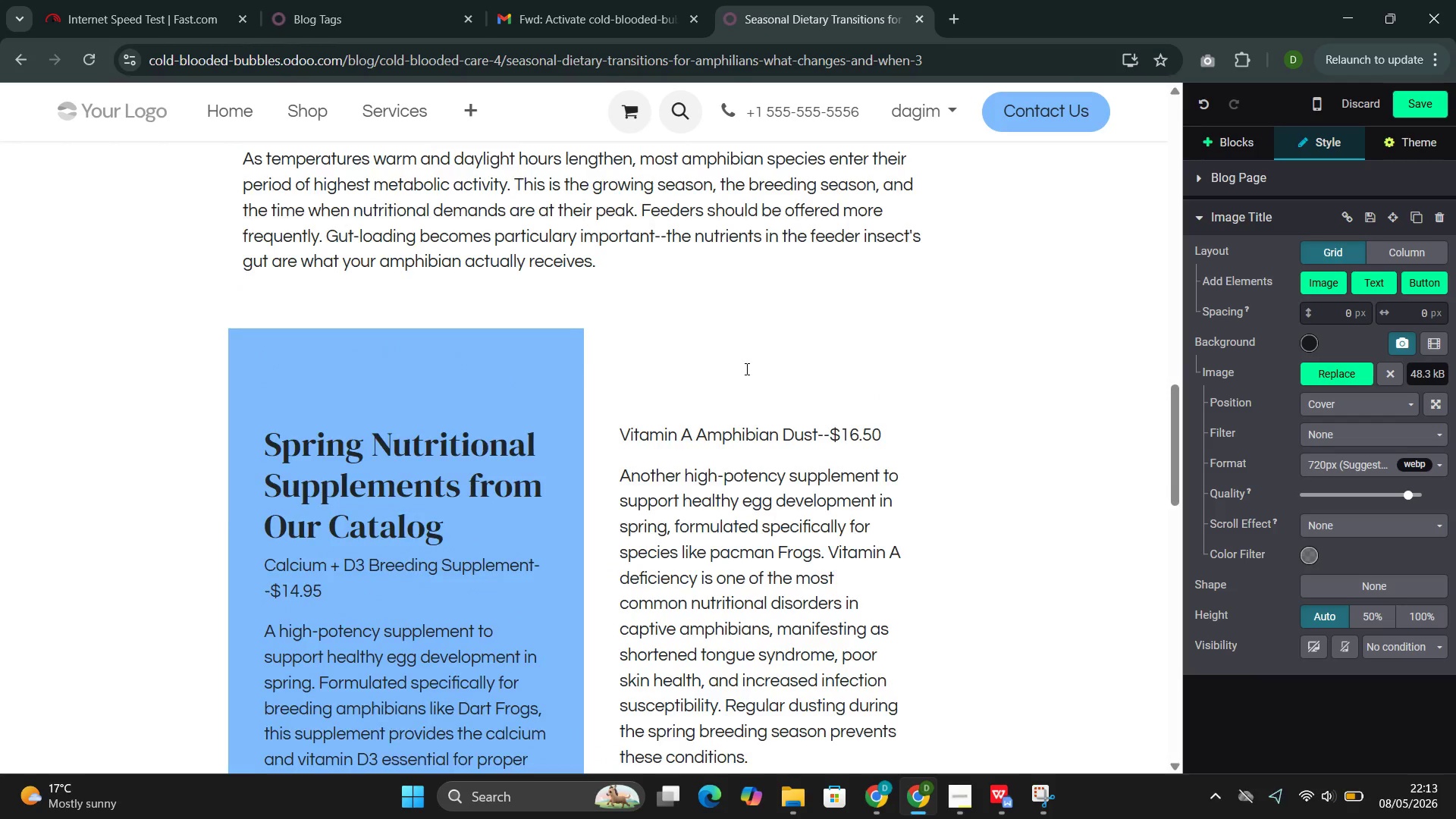 
wait(14.45)
 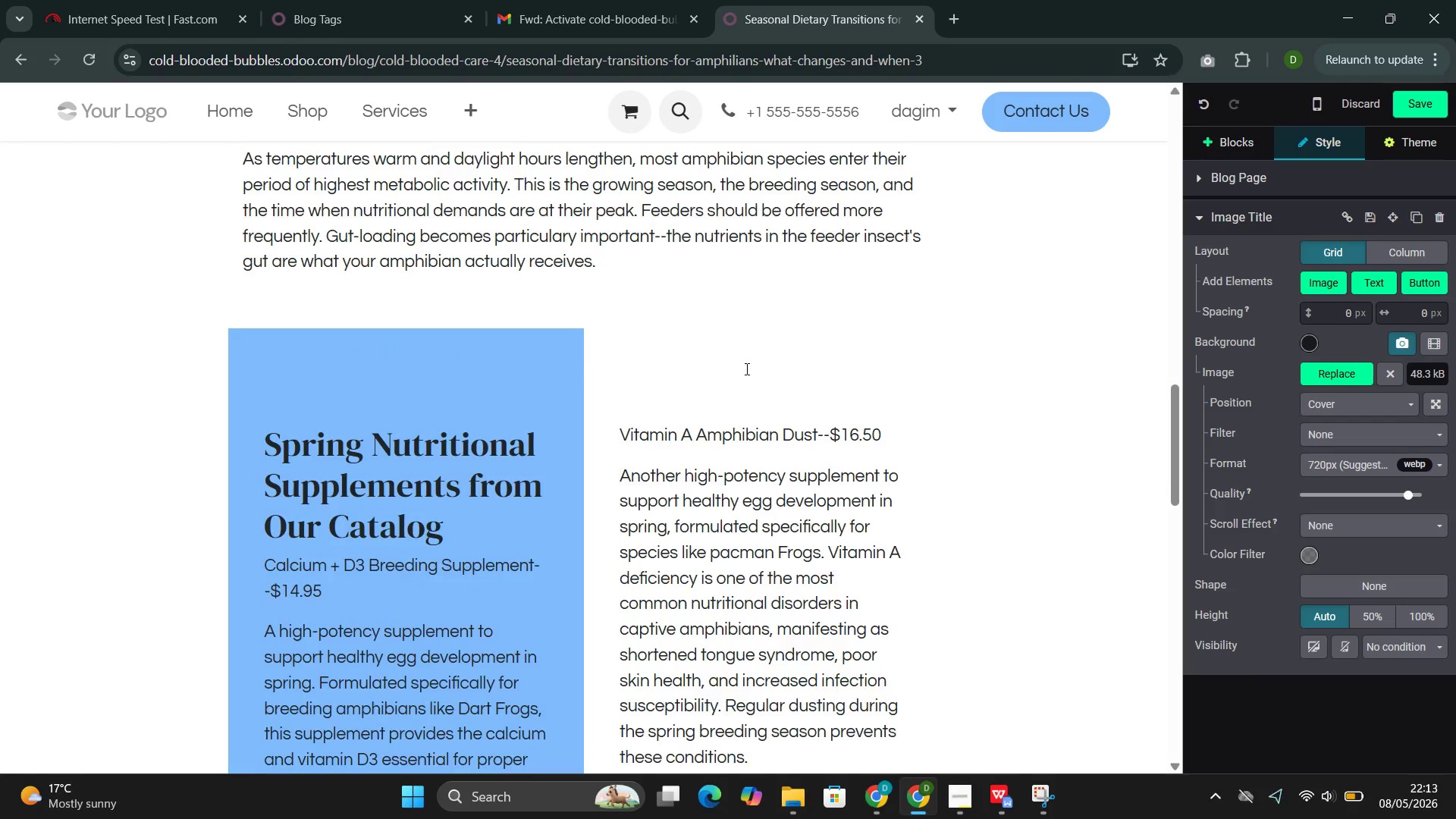 
left_click([1421, 102])
 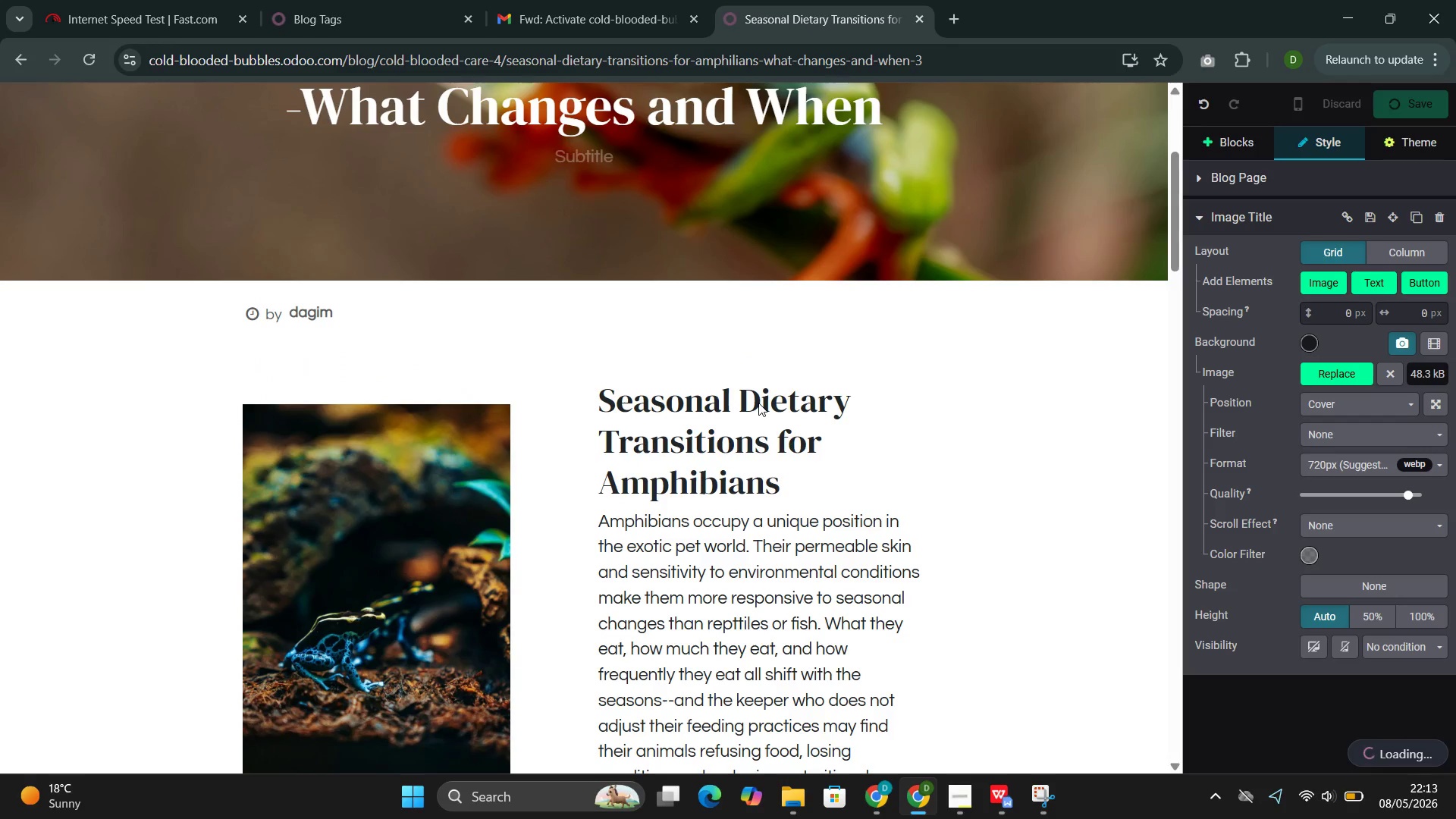 
mouse_move([948, 783])
 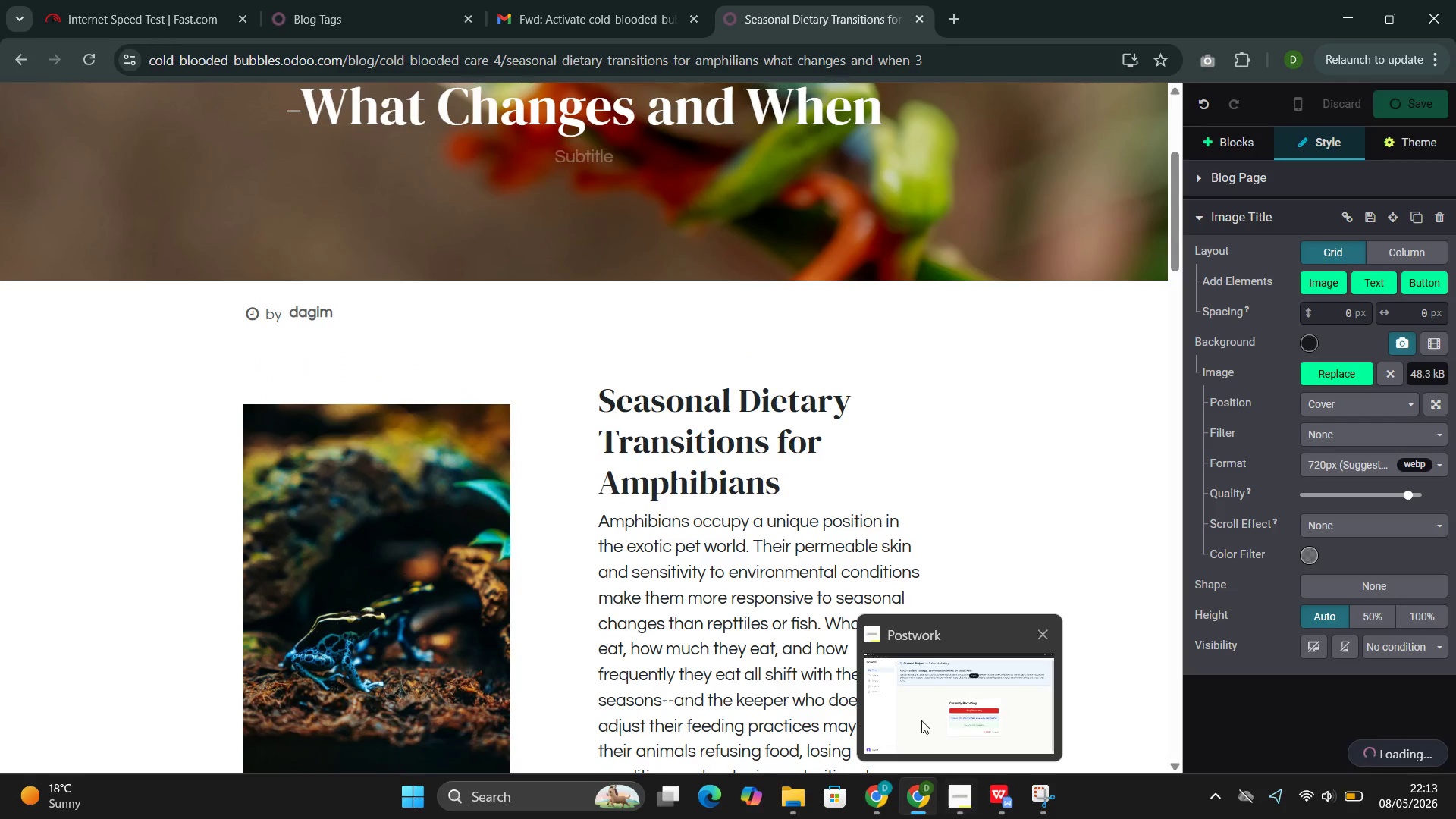 
left_click([918, 720])